 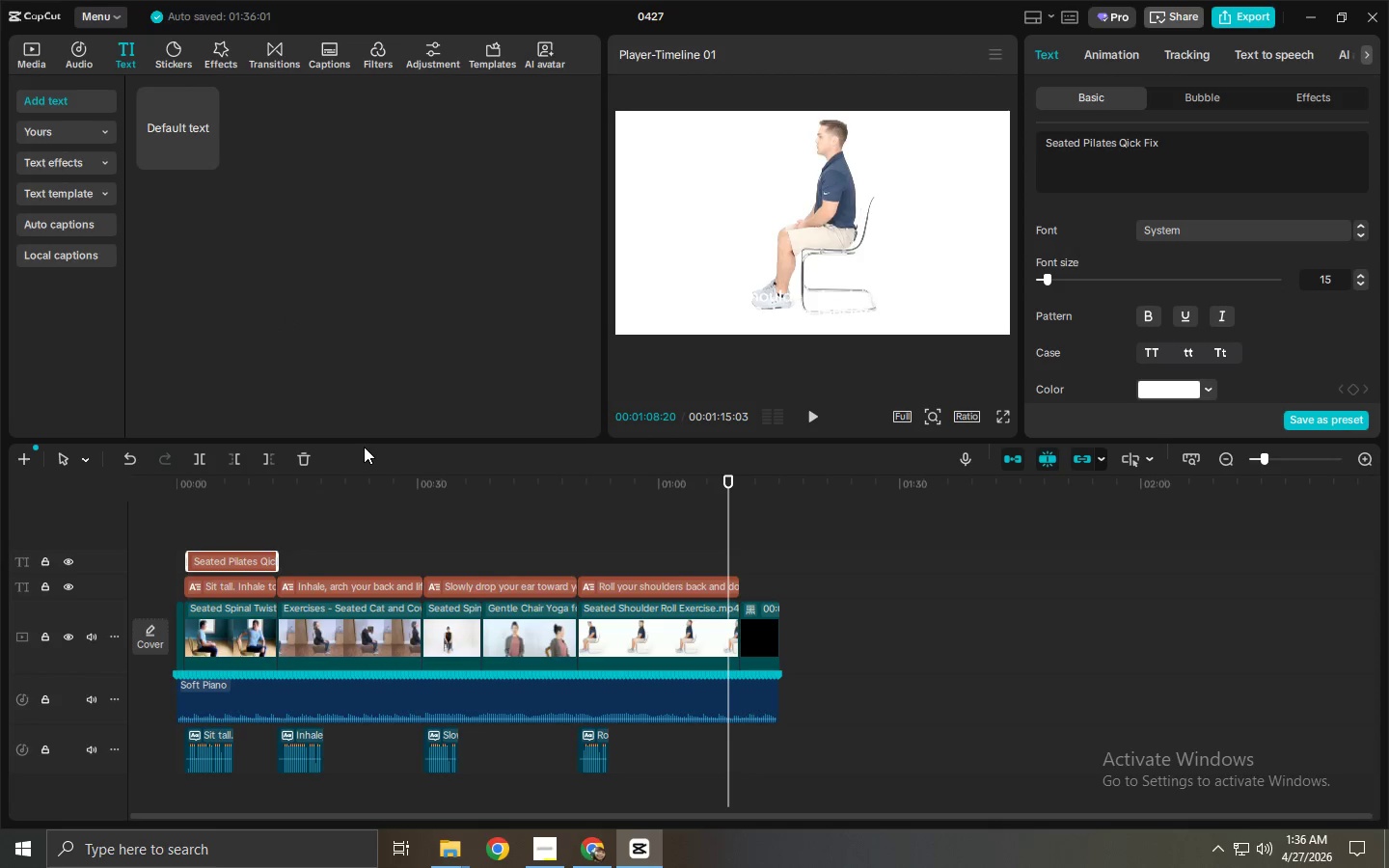 
key(Space)
 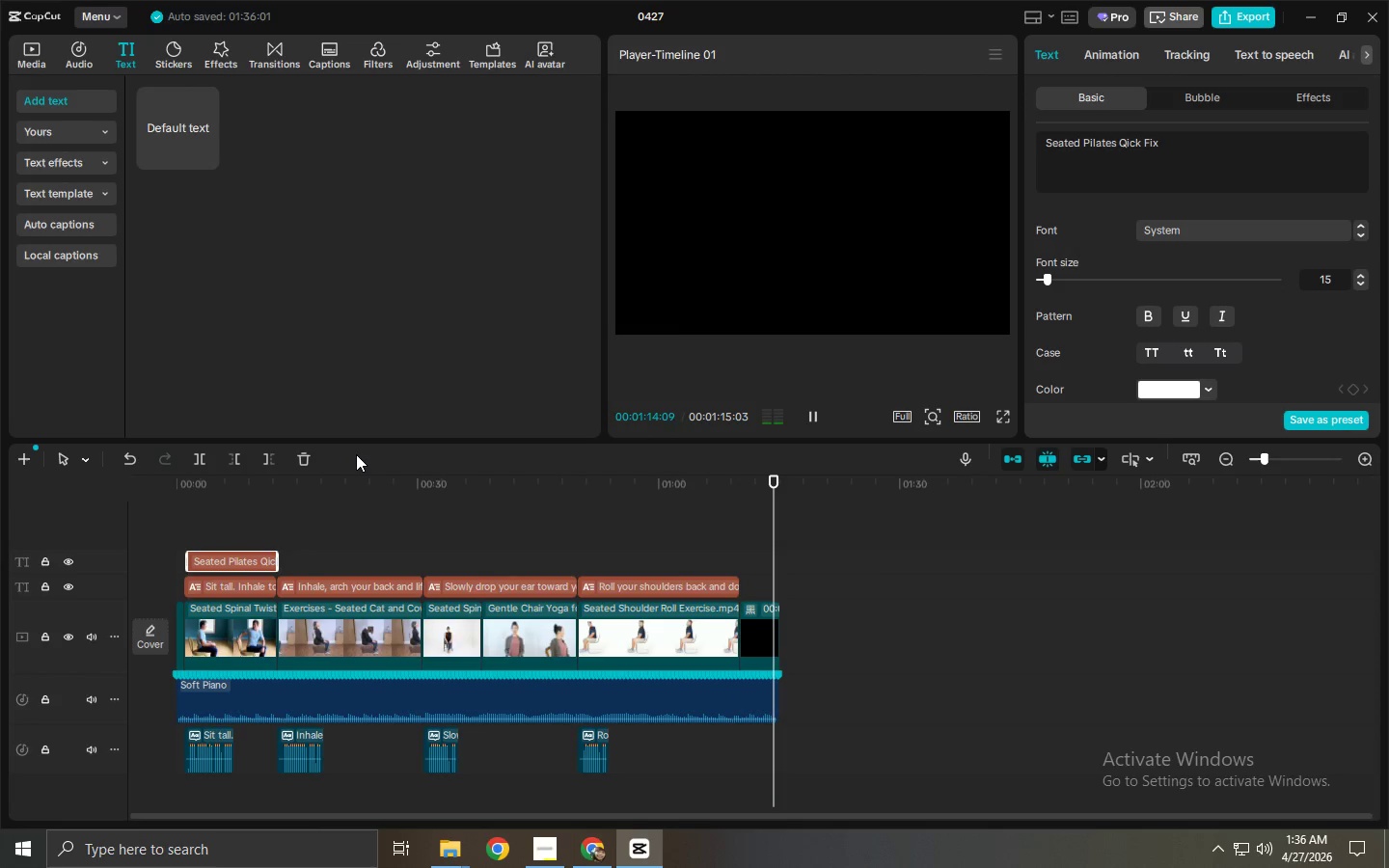 
wait(10.69)
 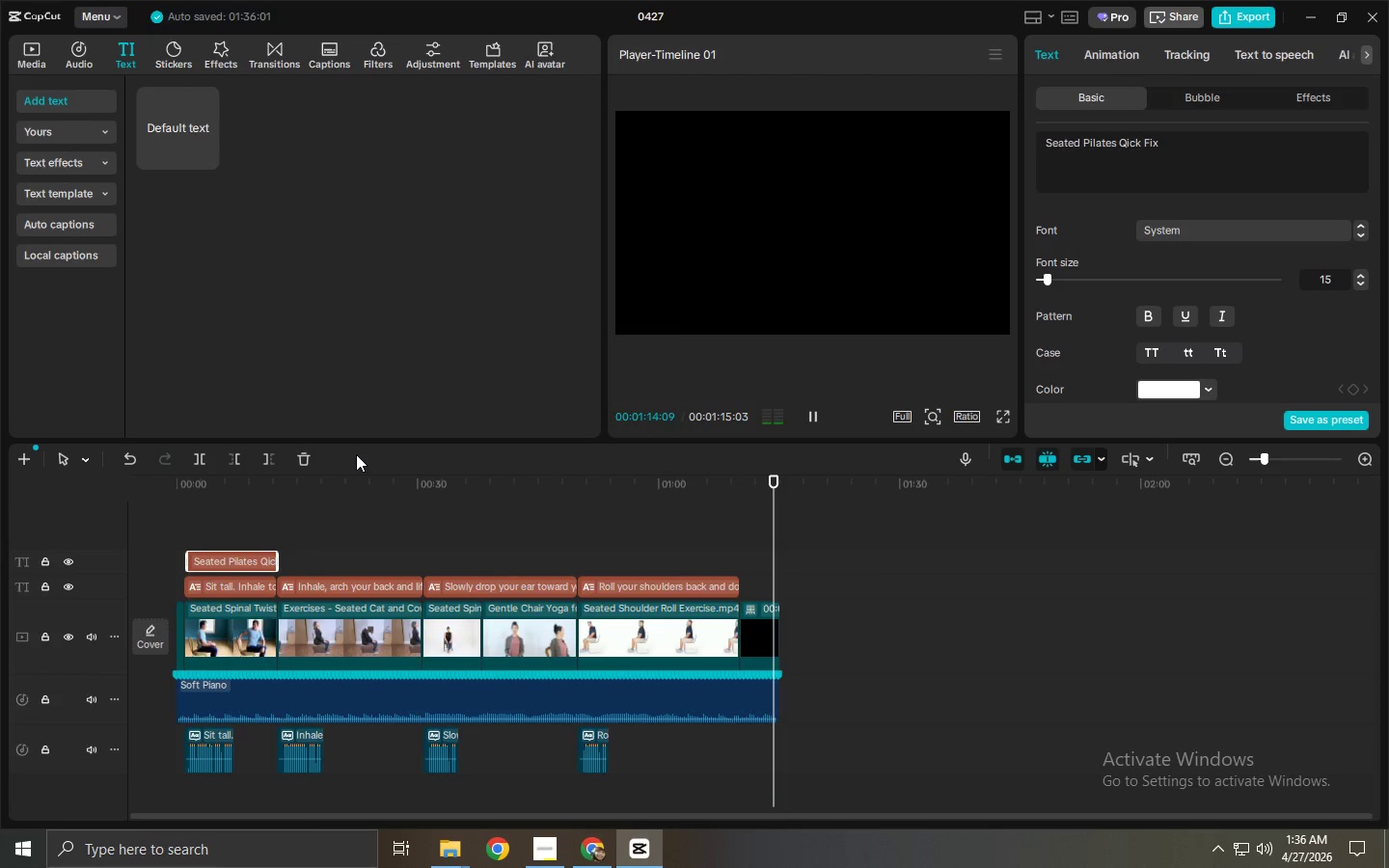 
left_click_drag(start_coordinate=[333, 486], to_coordinate=[167, 480])
 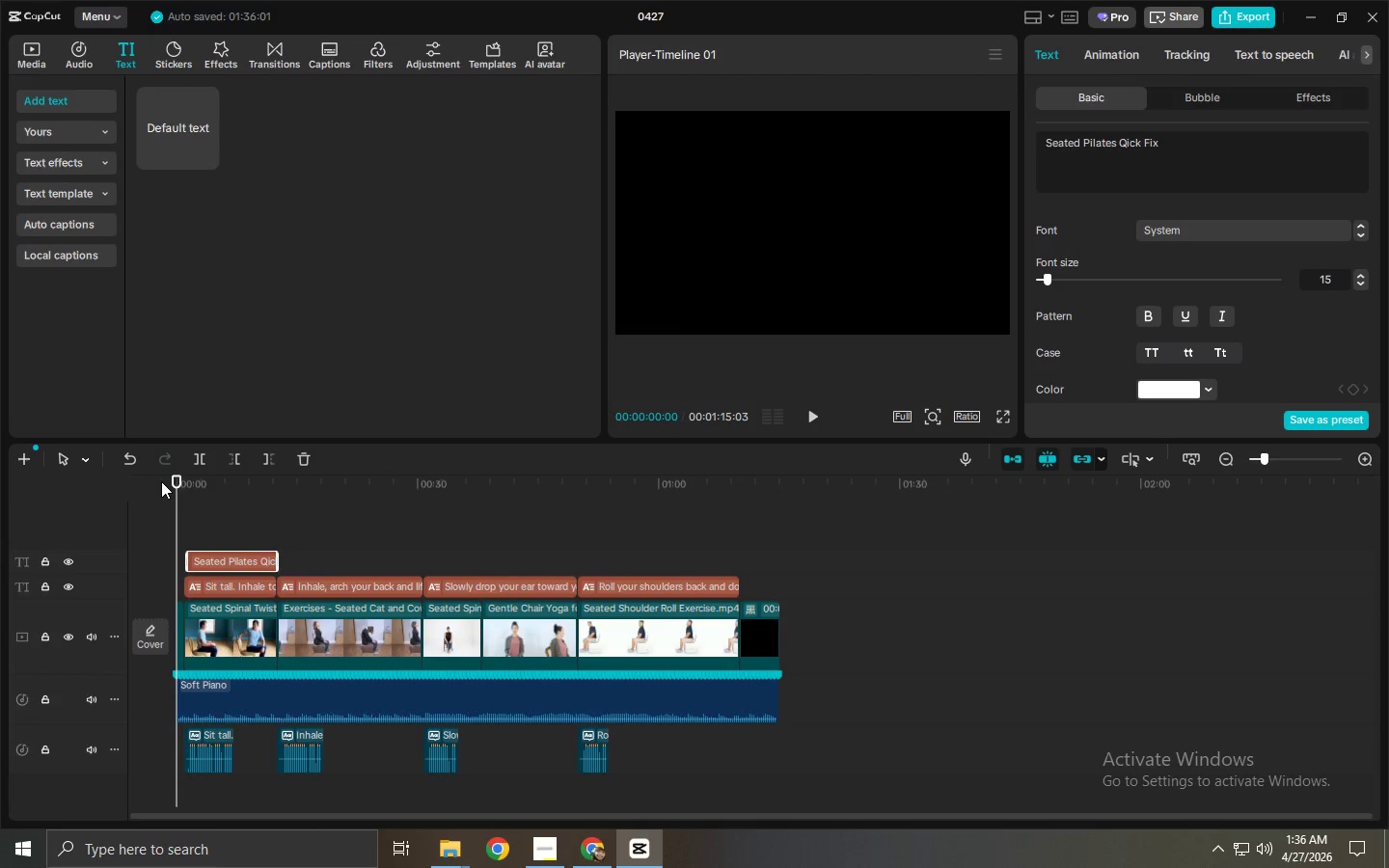 
key(Space)
 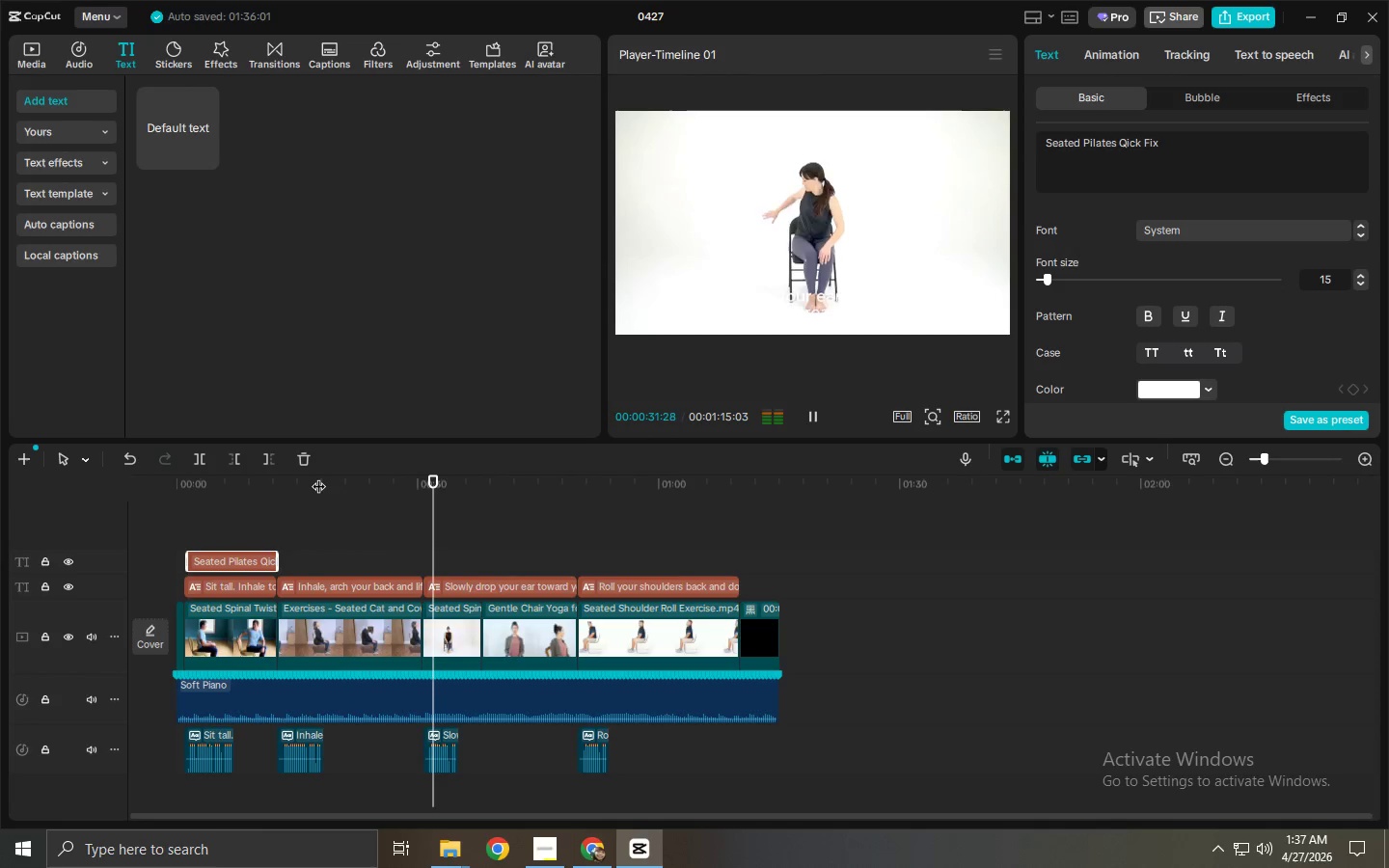 
wait(36.98)
 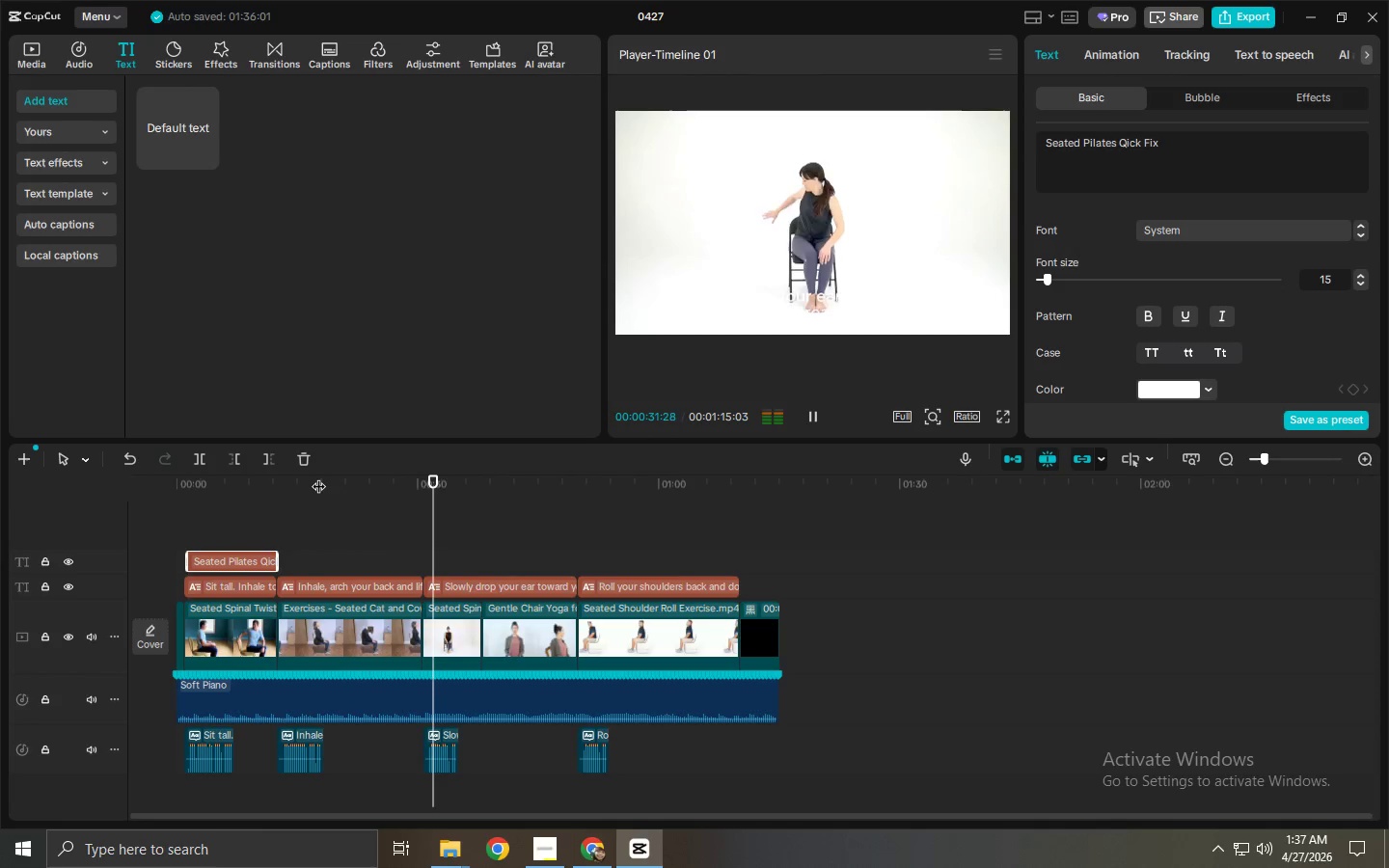 
left_click_drag(start_coordinate=[748, 577], to_coordinate=[246, 584])
 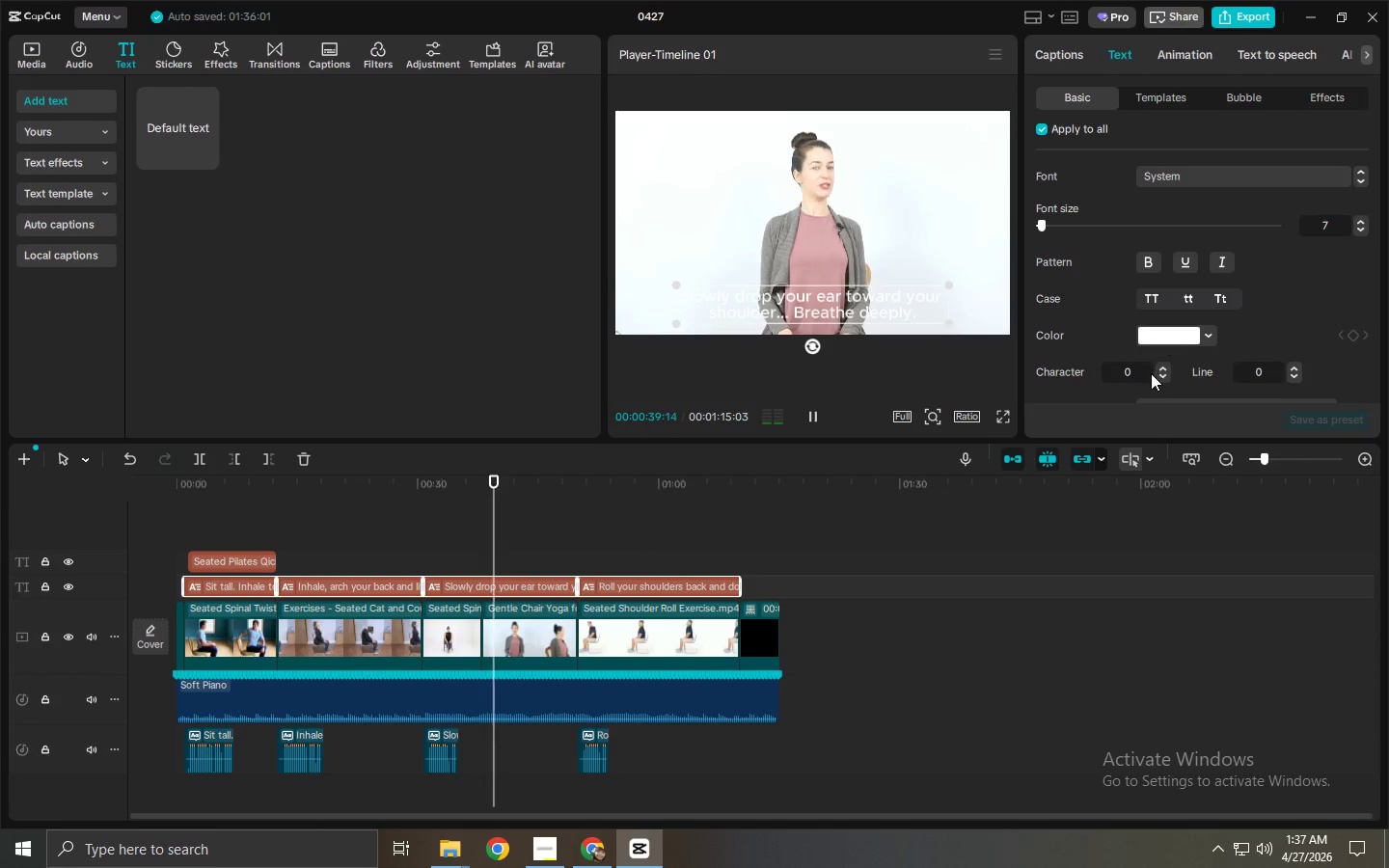 
left_click([1150, 341])
 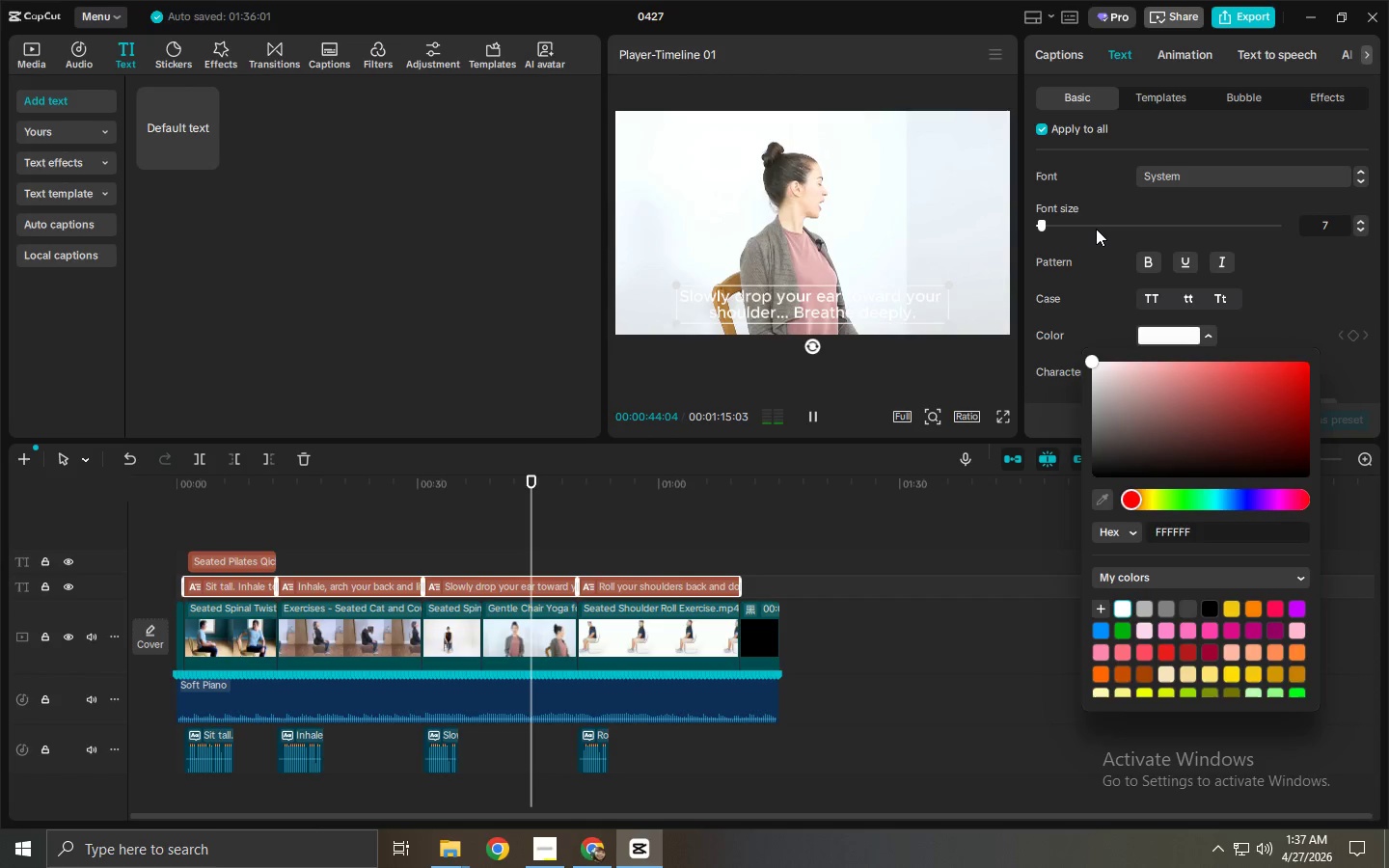 
wait(5.78)
 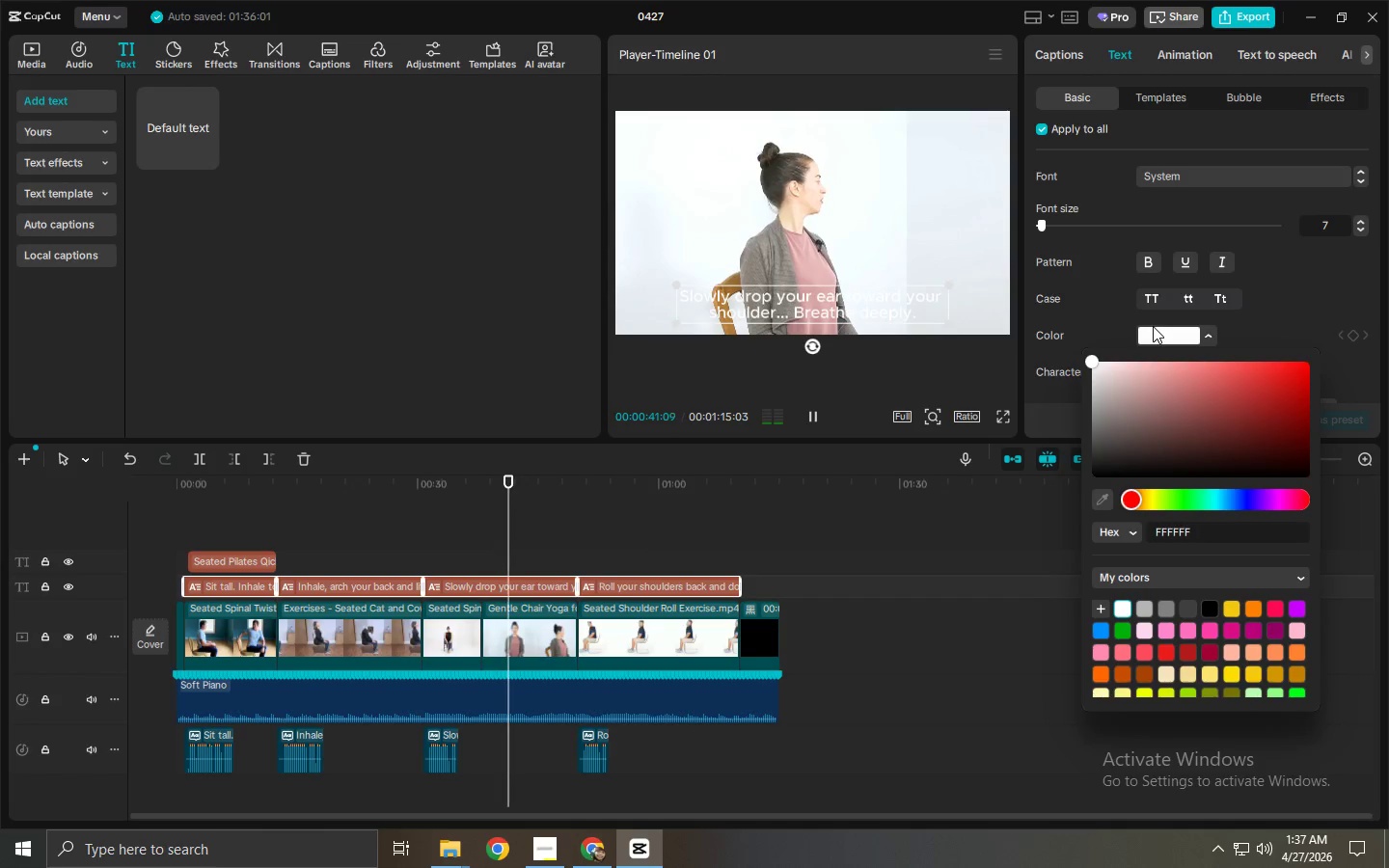 
left_click([1294, 280])
 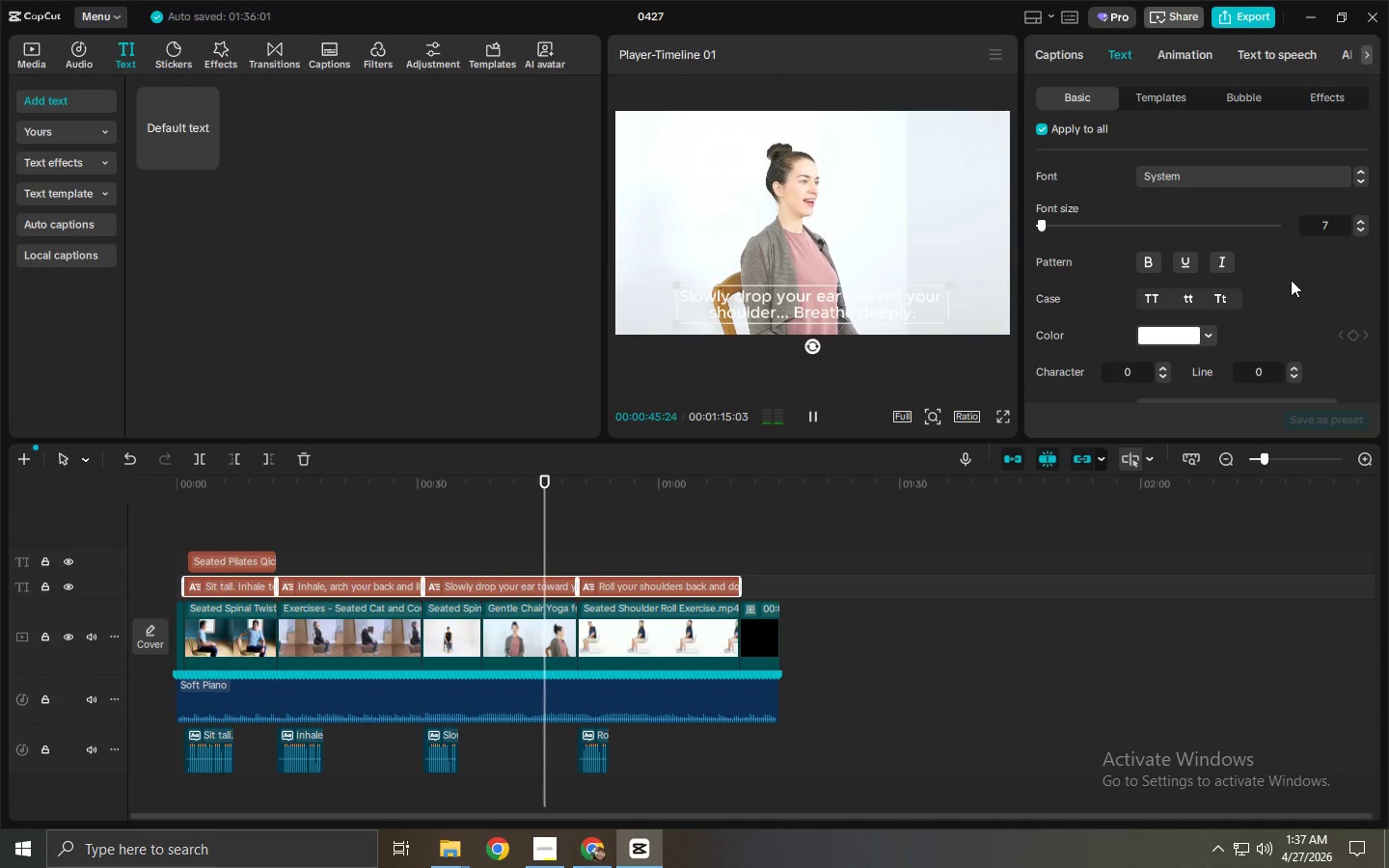 
scroll: coordinate [1141, 321], scroll_direction: down, amount: 25.0
 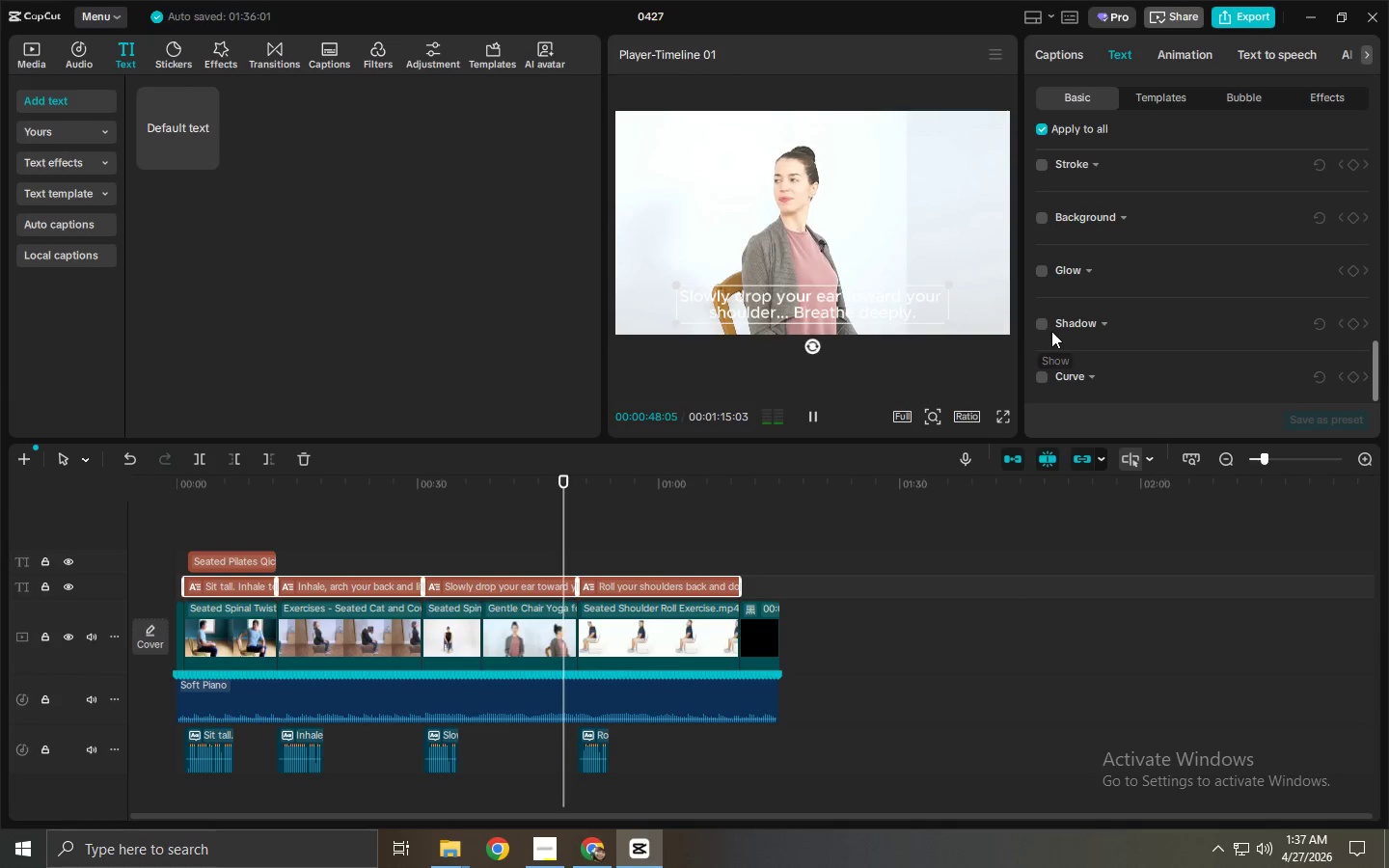 
left_click([1034, 326])
 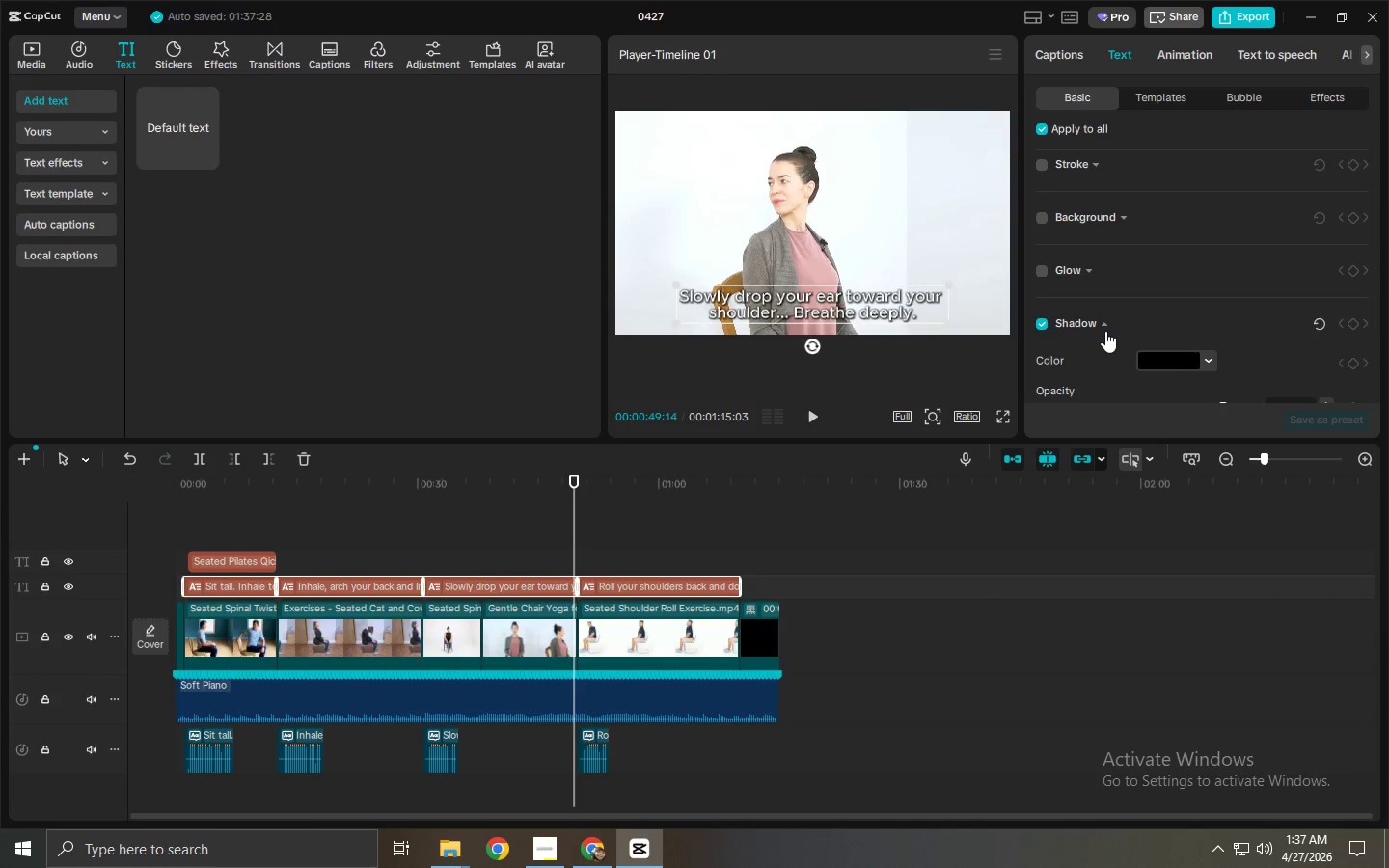 
scroll: coordinate [1192, 329], scroll_direction: down, amount: 3.0
 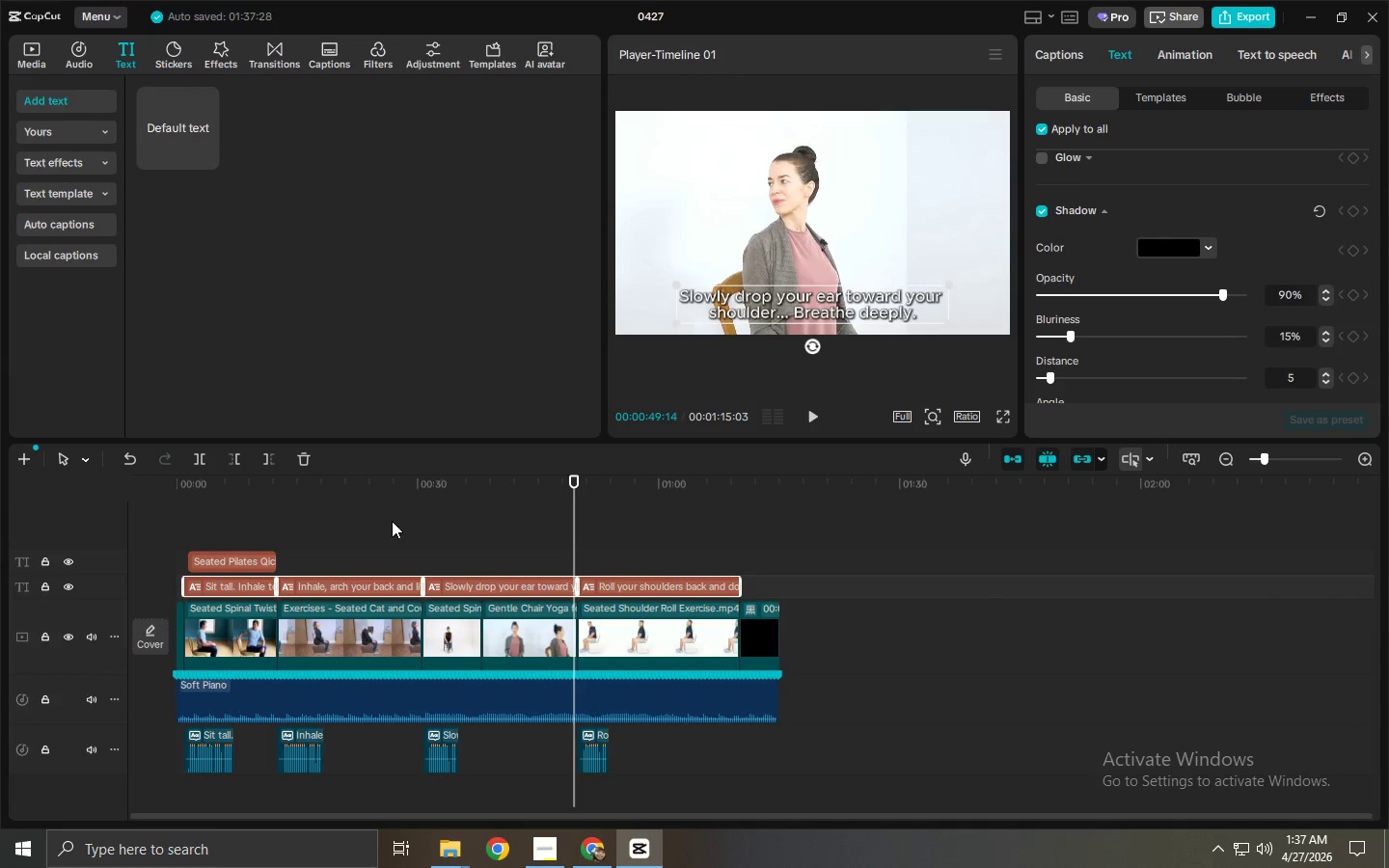 
left_click_drag(start_coordinate=[340, 497], to_coordinate=[154, 477])
 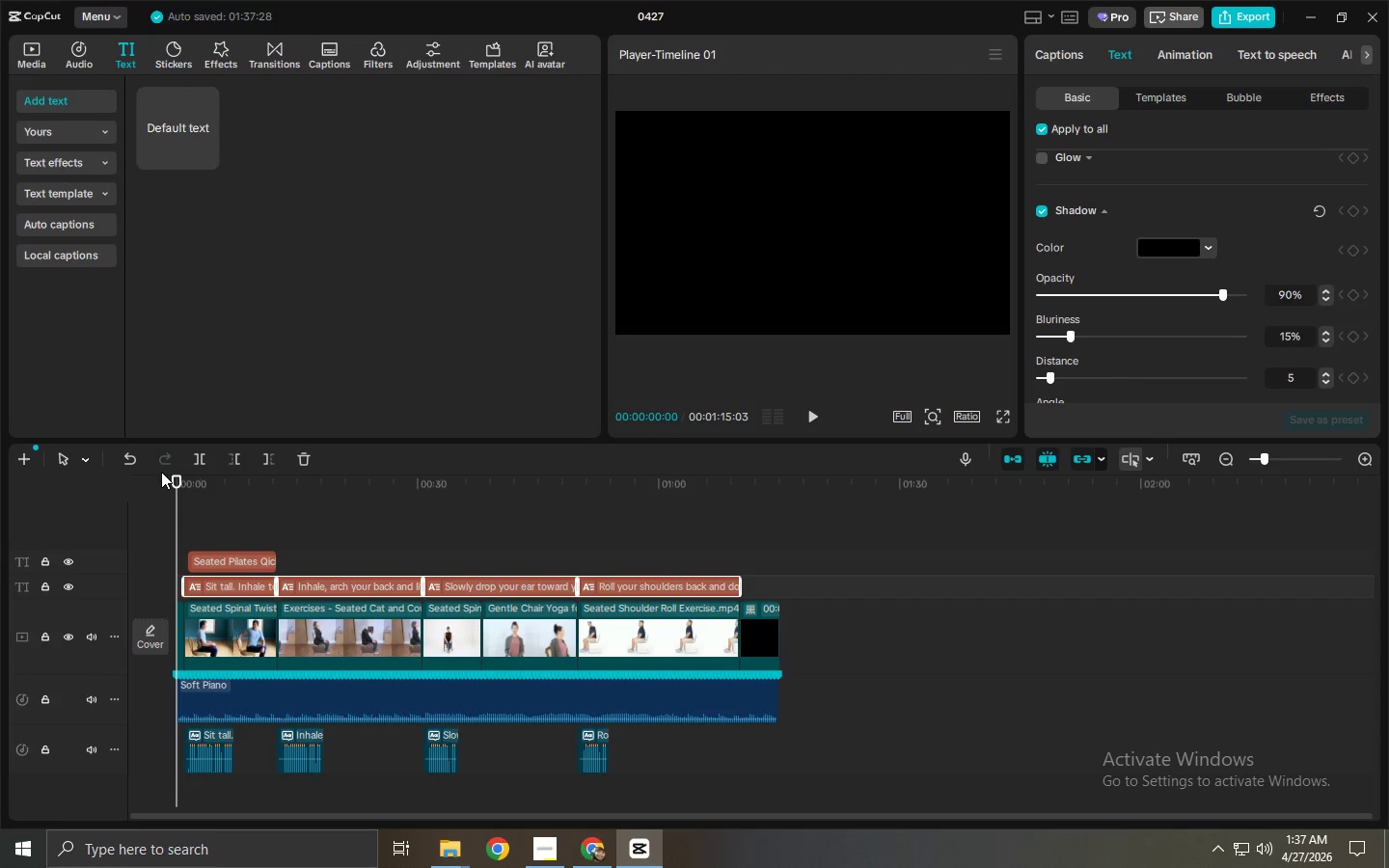 
wait(6.26)
 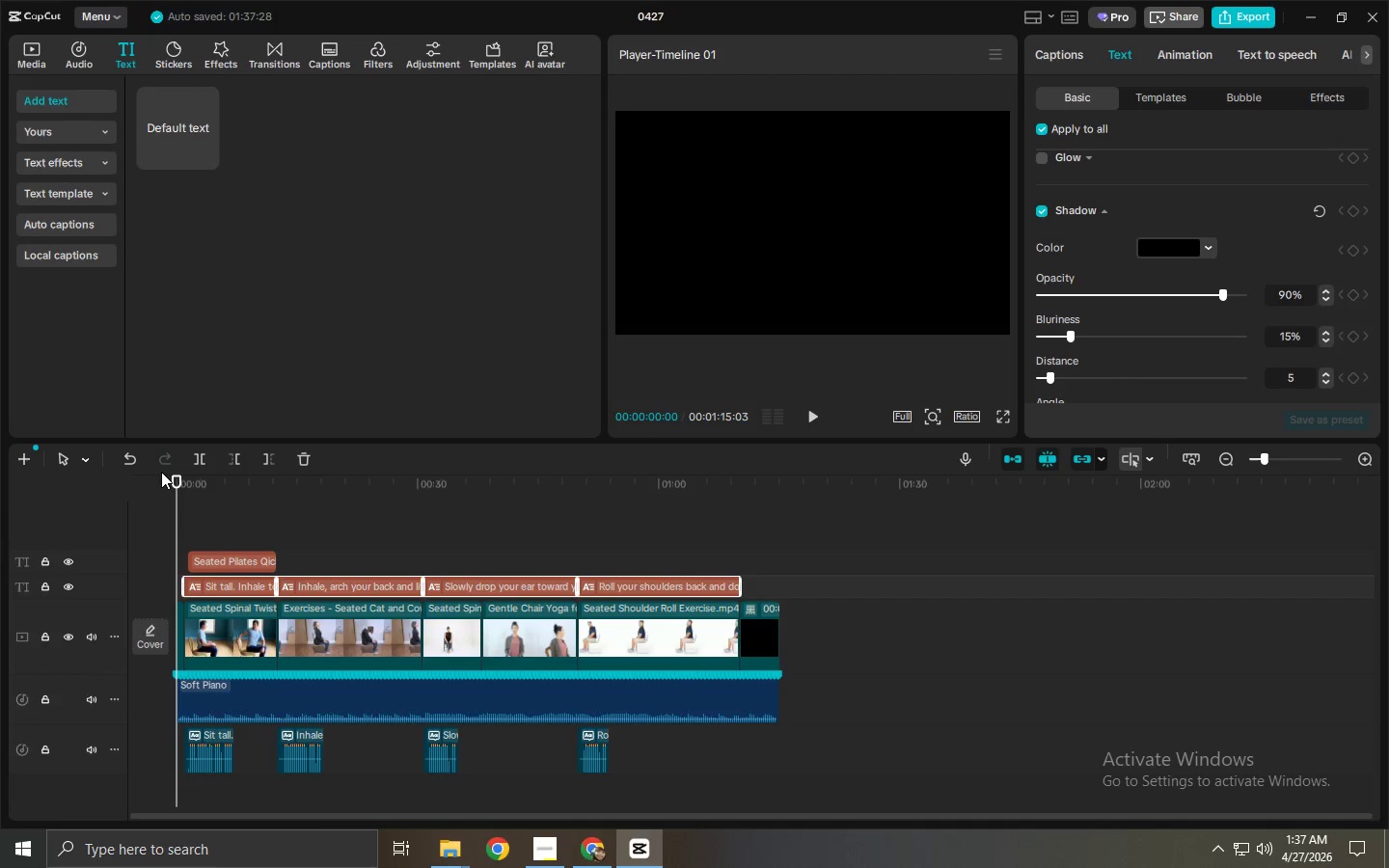 
key(Space)
 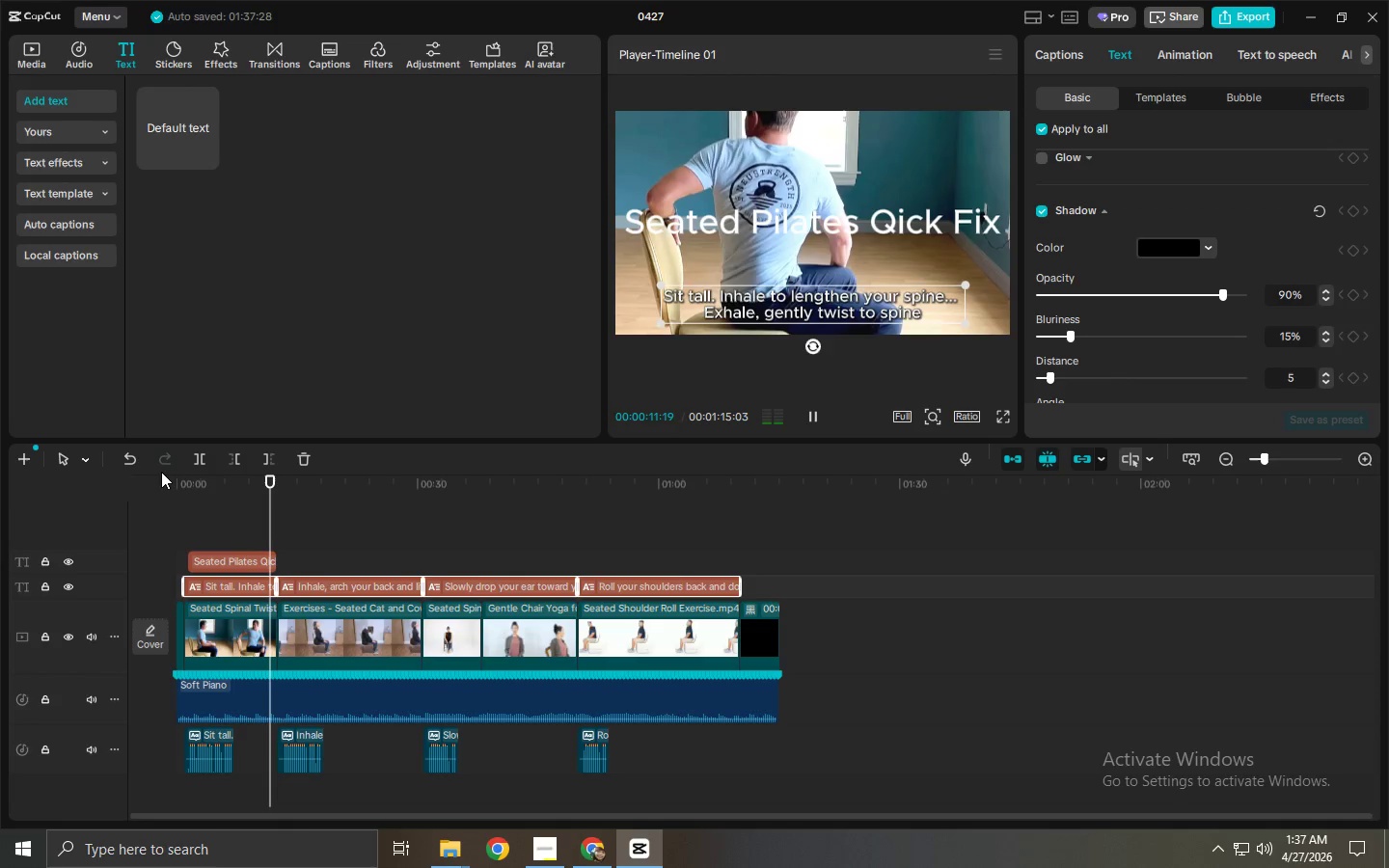 
wait(16.74)
 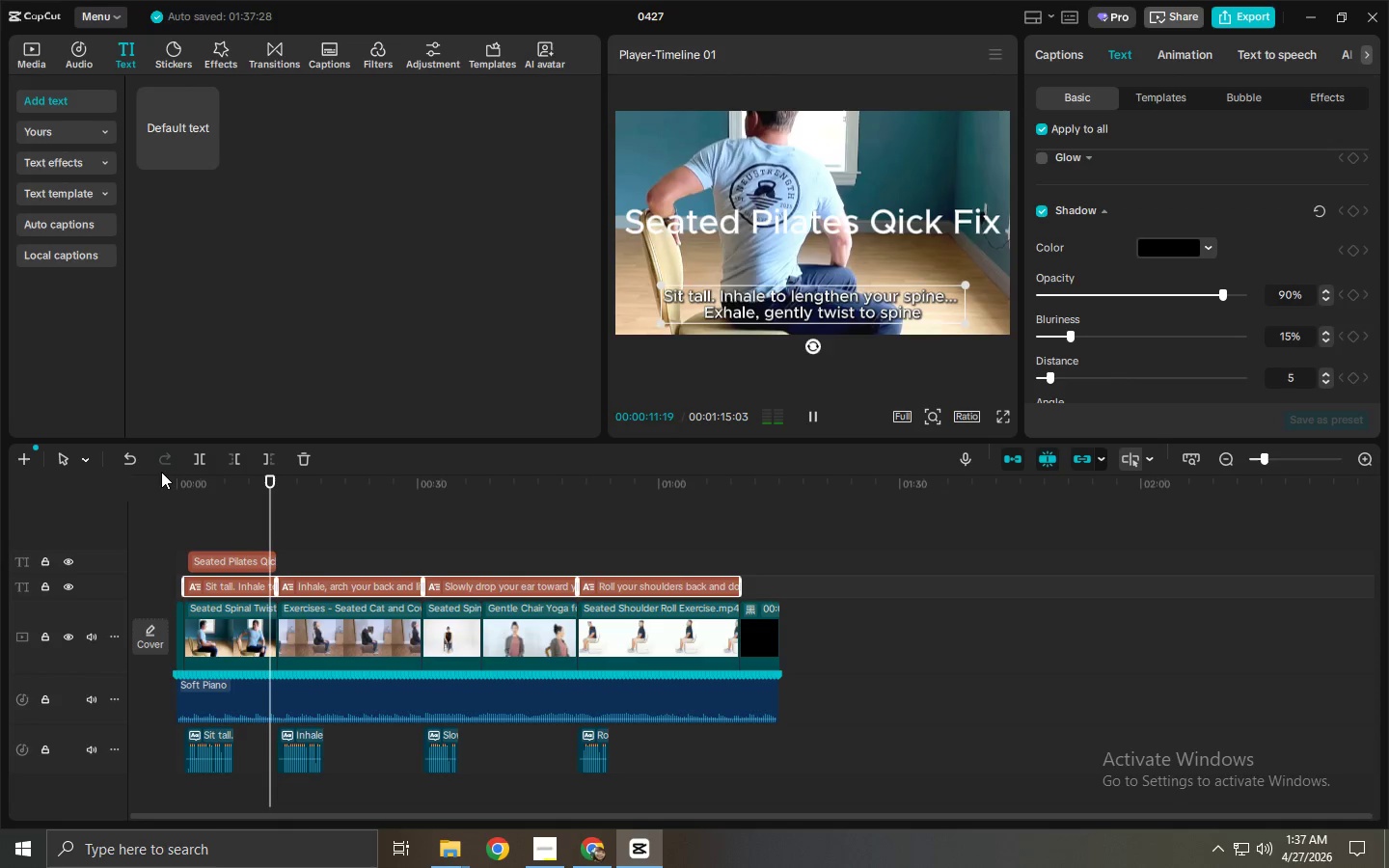 
left_click([411, 492])
 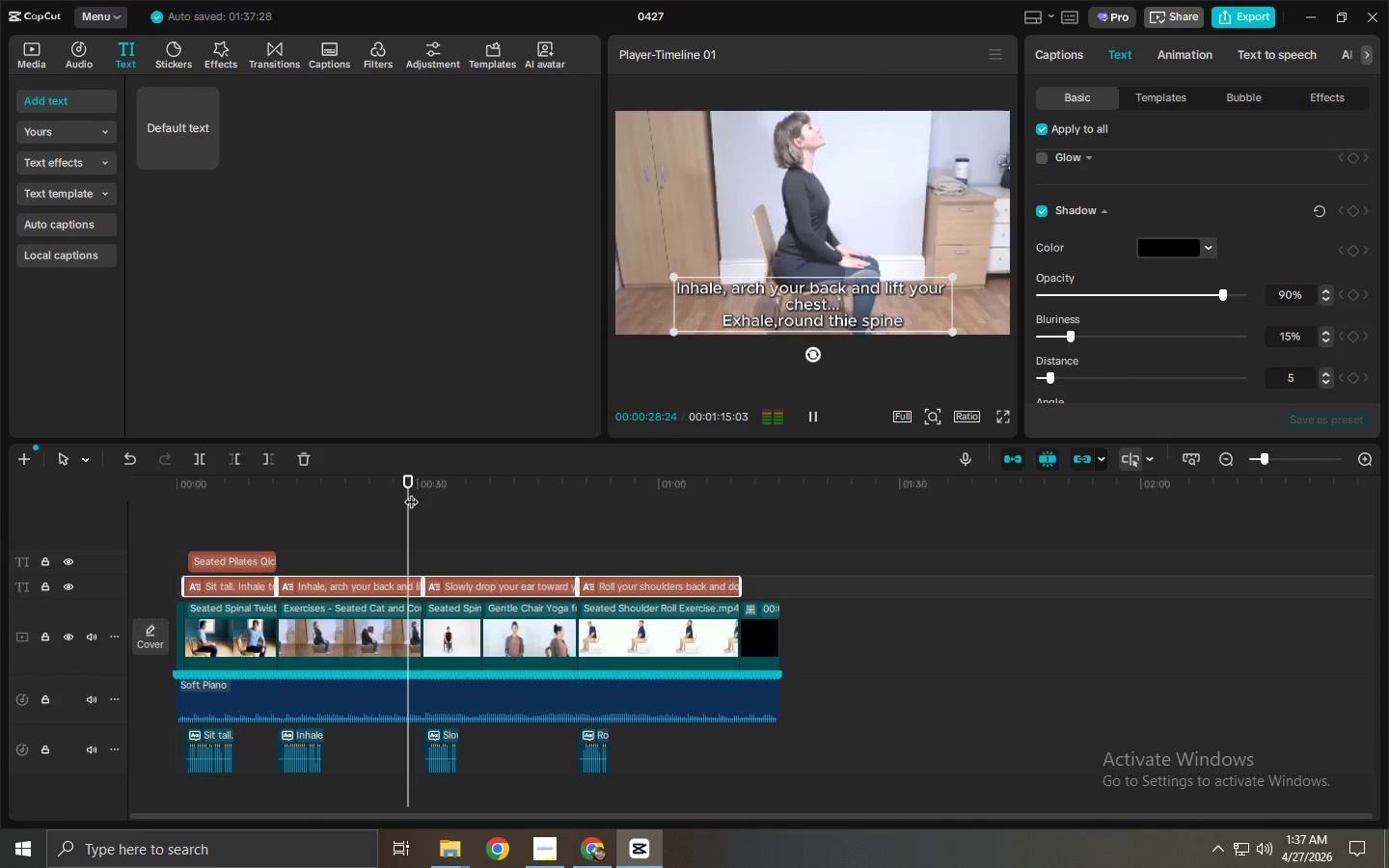 
key(Space)
 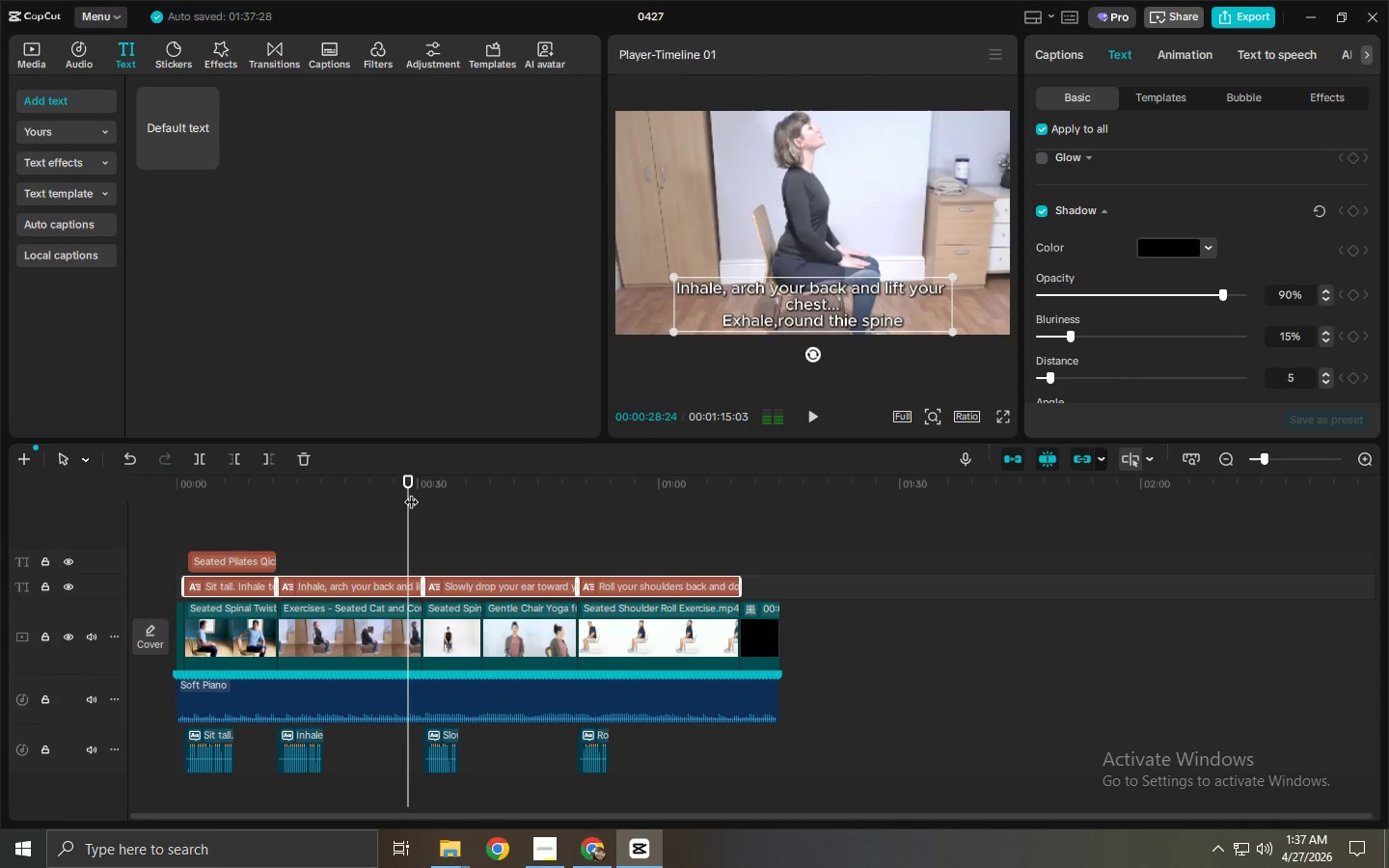 
key(Space)
 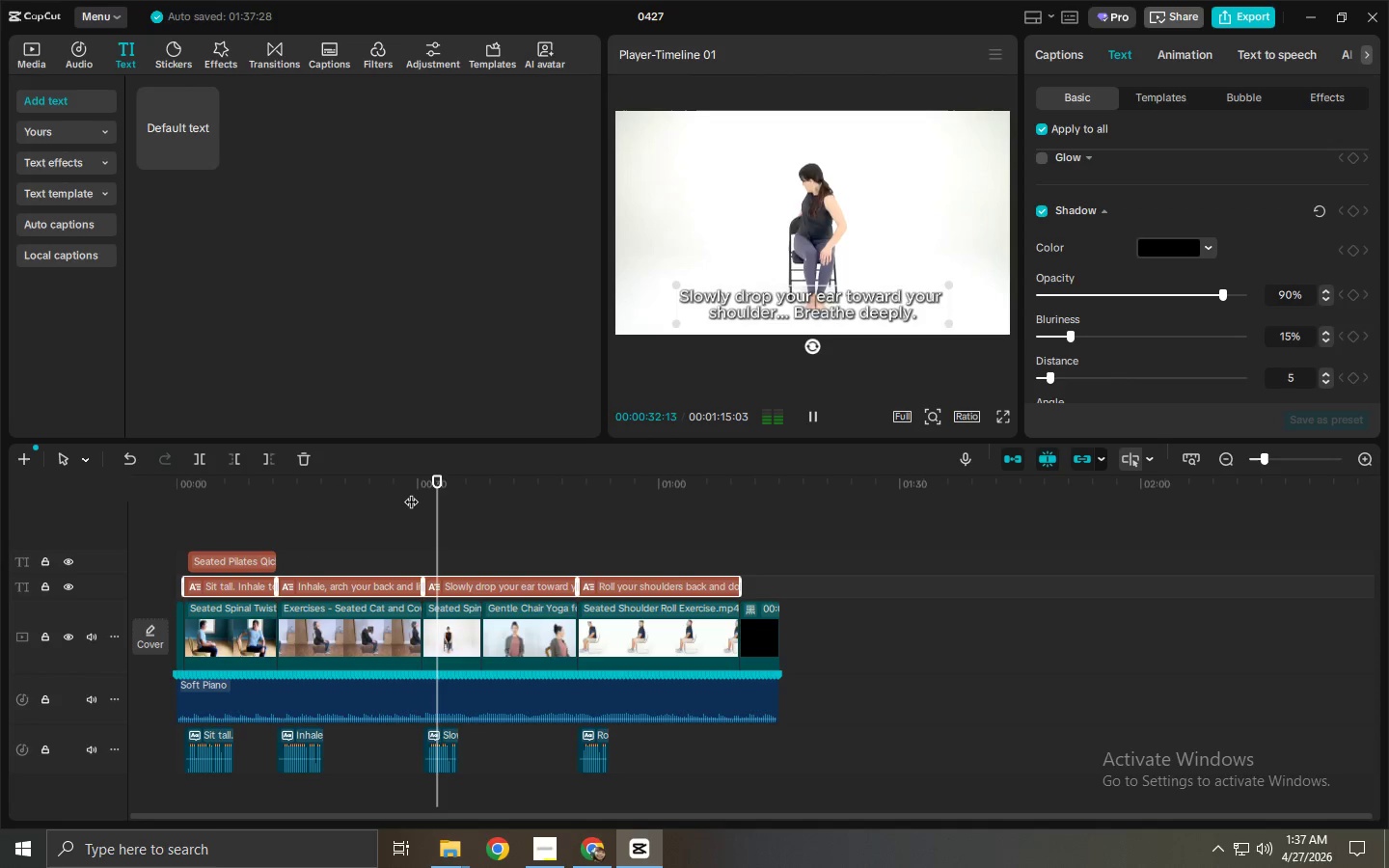 
left_click([235, 583])
 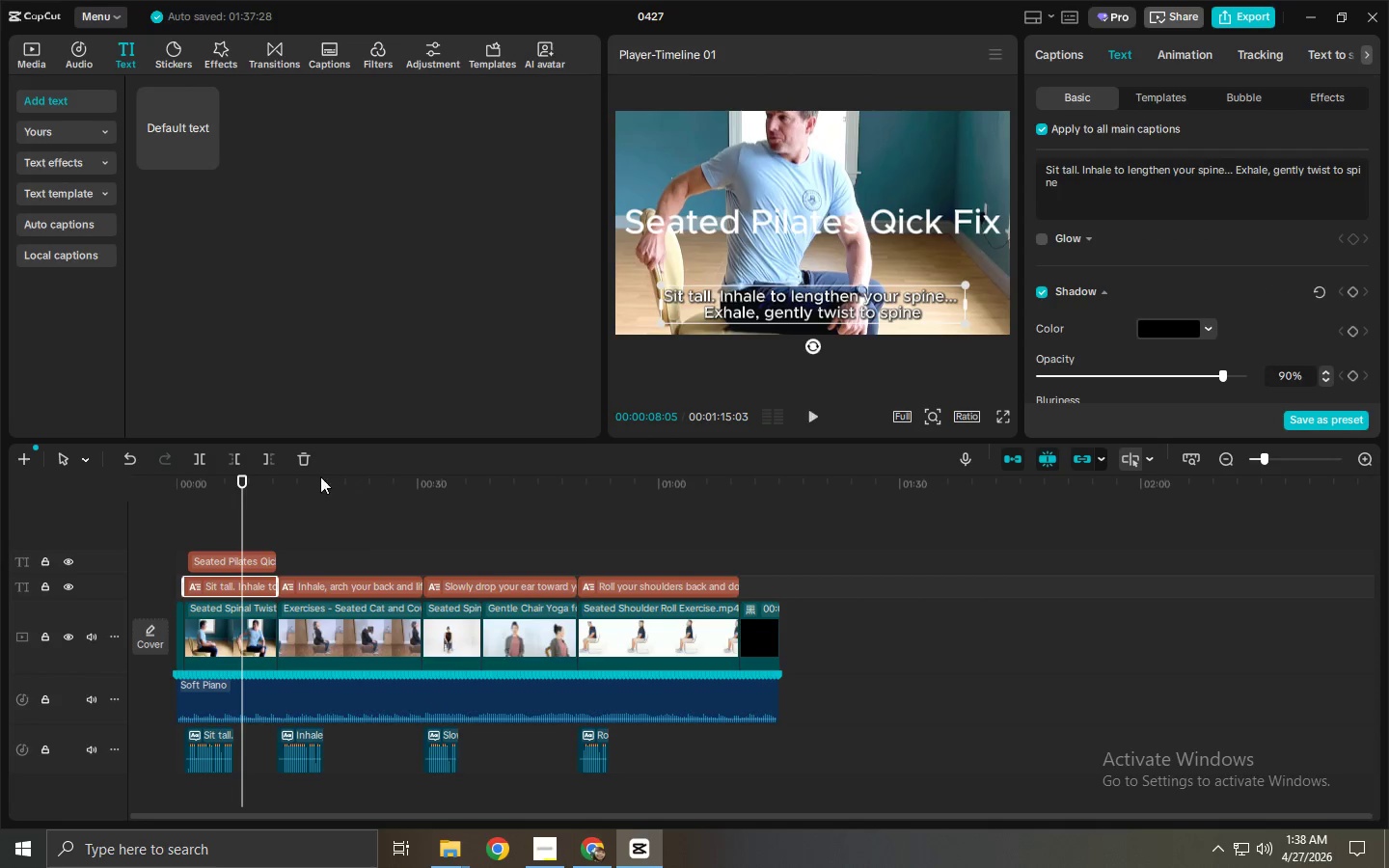 
left_click_drag(start_coordinate=[798, 304], to_coordinate=[797, 285])
 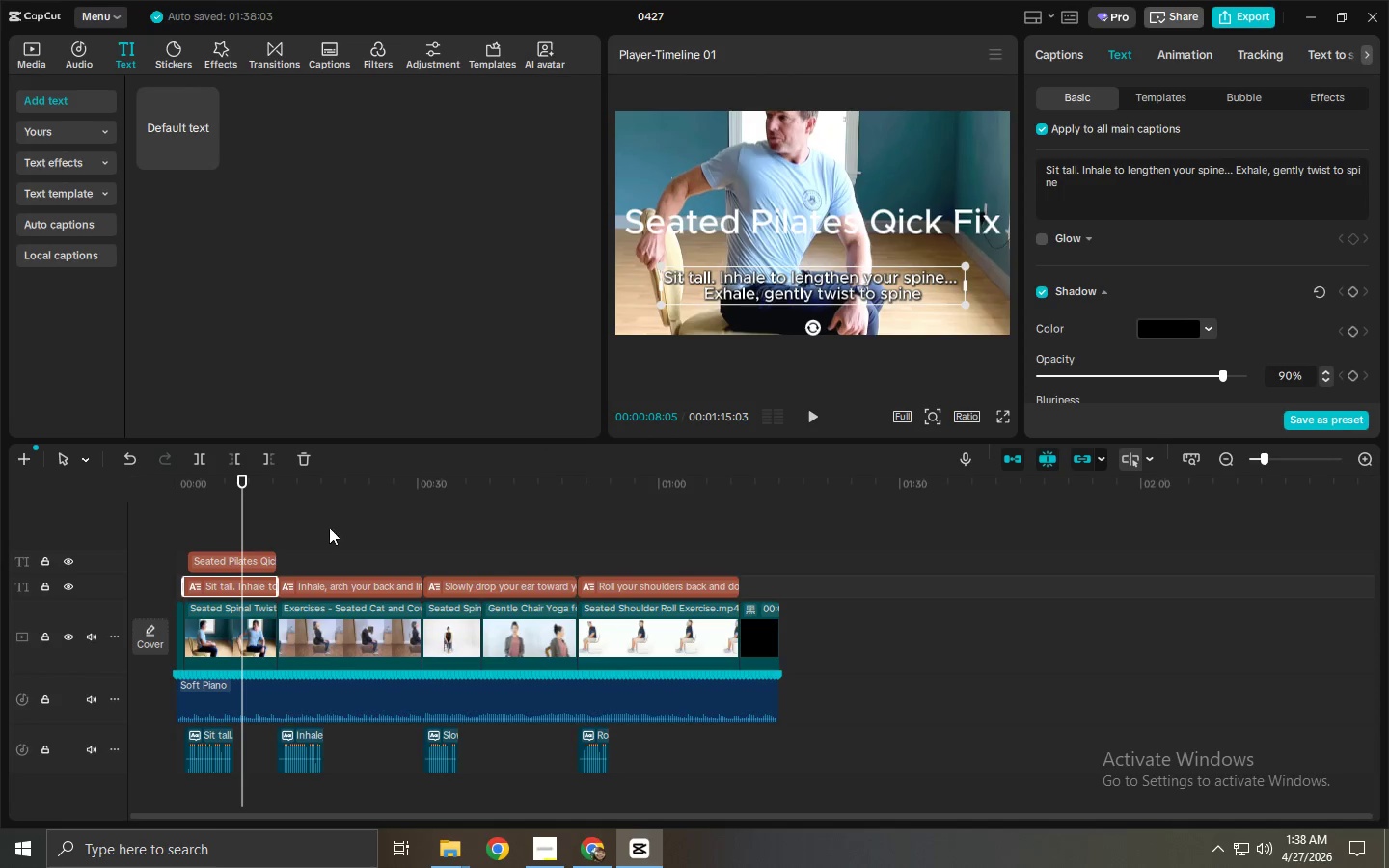 
left_click_drag(start_coordinate=[328, 501], to_coordinate=[634, 513])
 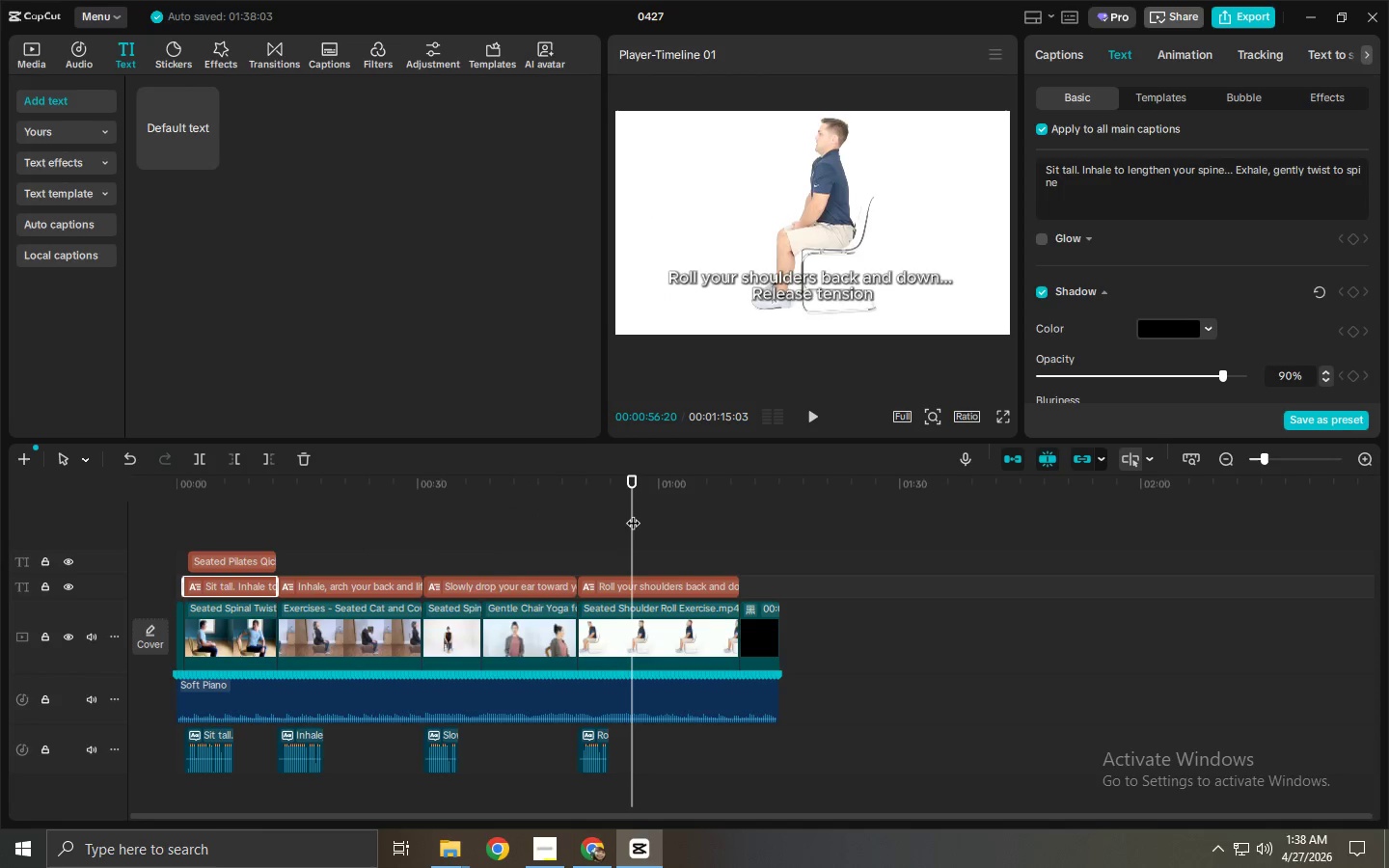 
left_click_drag(start_coordinate=[772, 589], to_coordinate=[250, 585])
 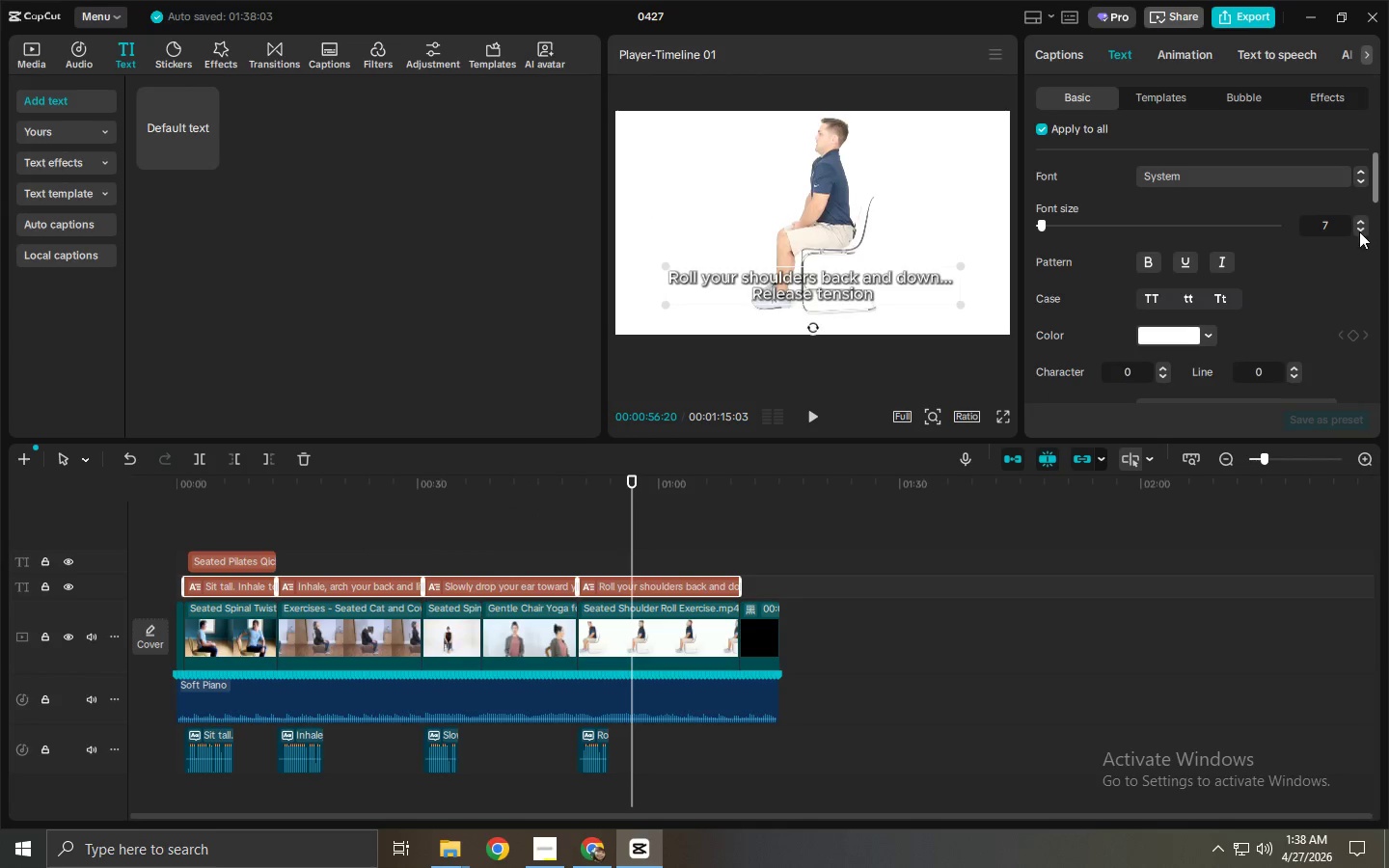 
left_click([1357, 231])
 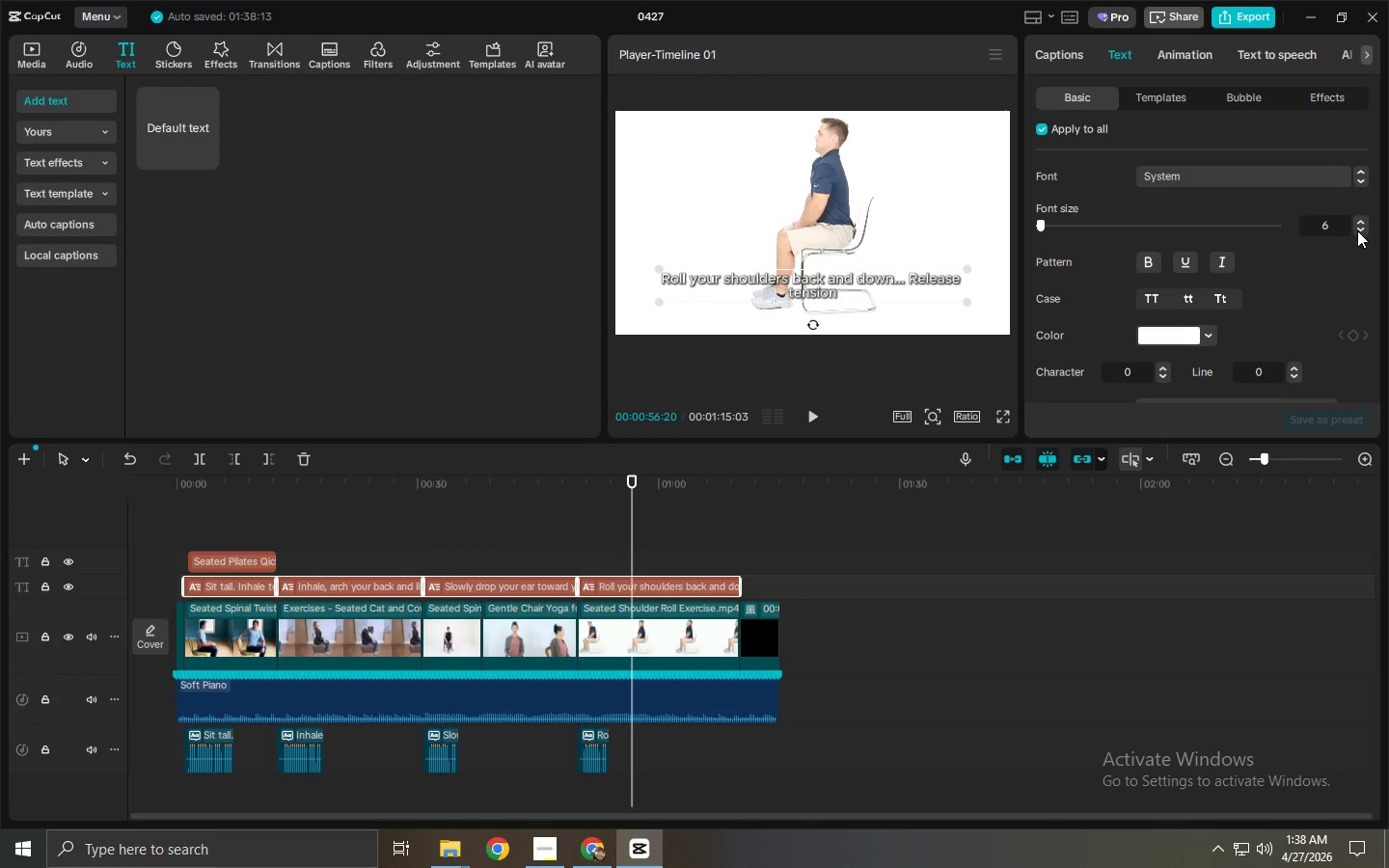 
left_click([1357, 231])
 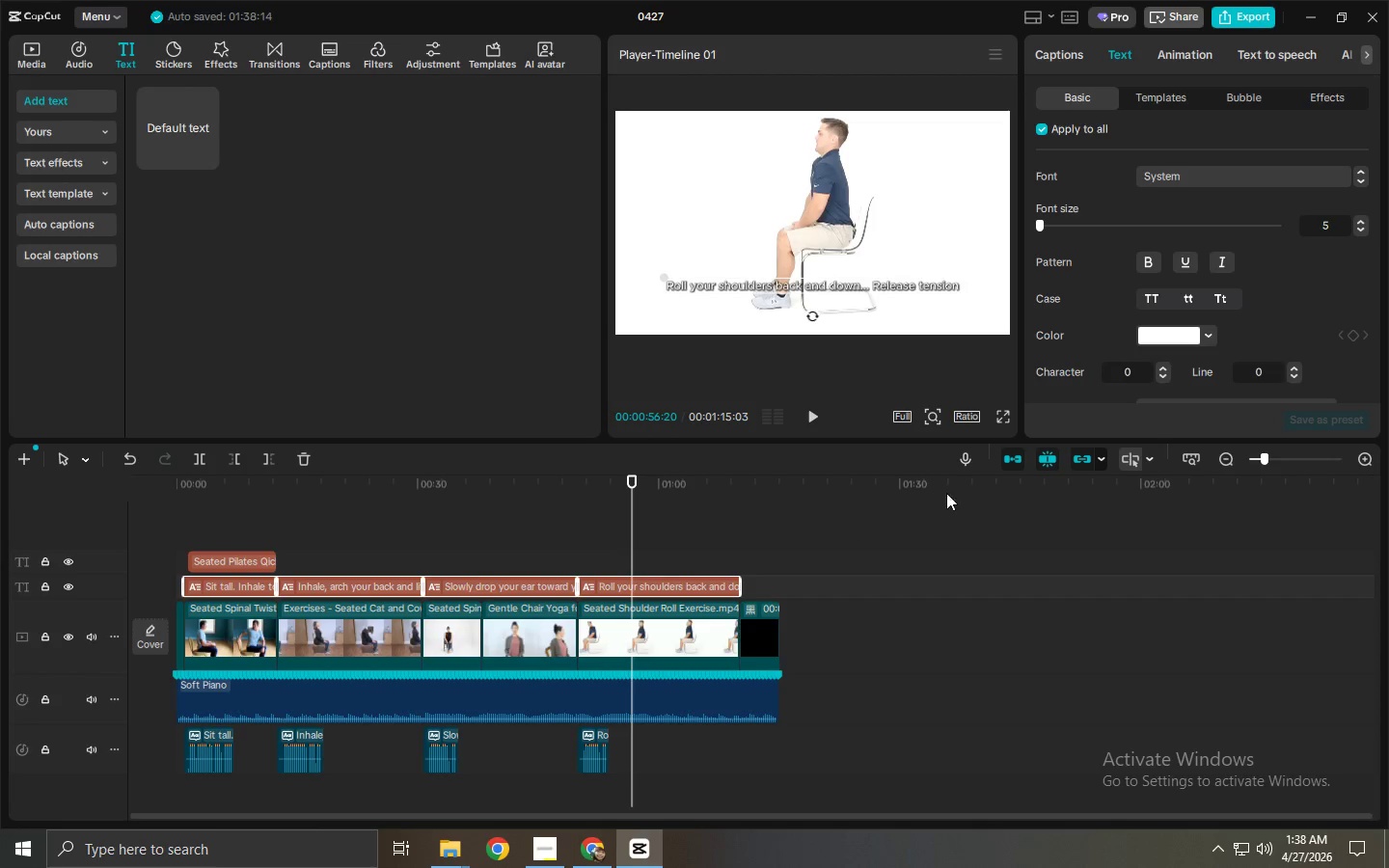 
left_click([1008, 416])
 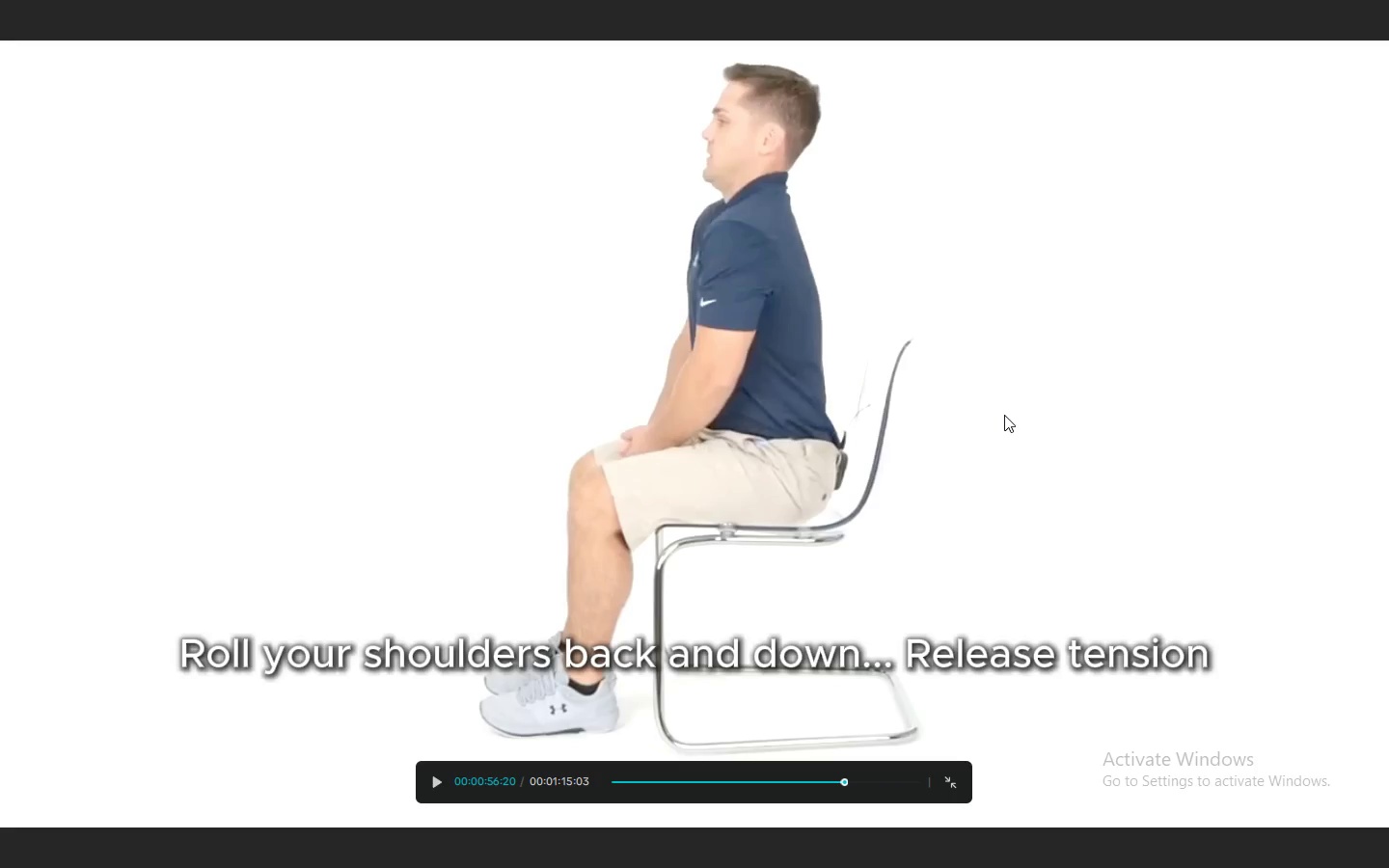 
key(Space)
 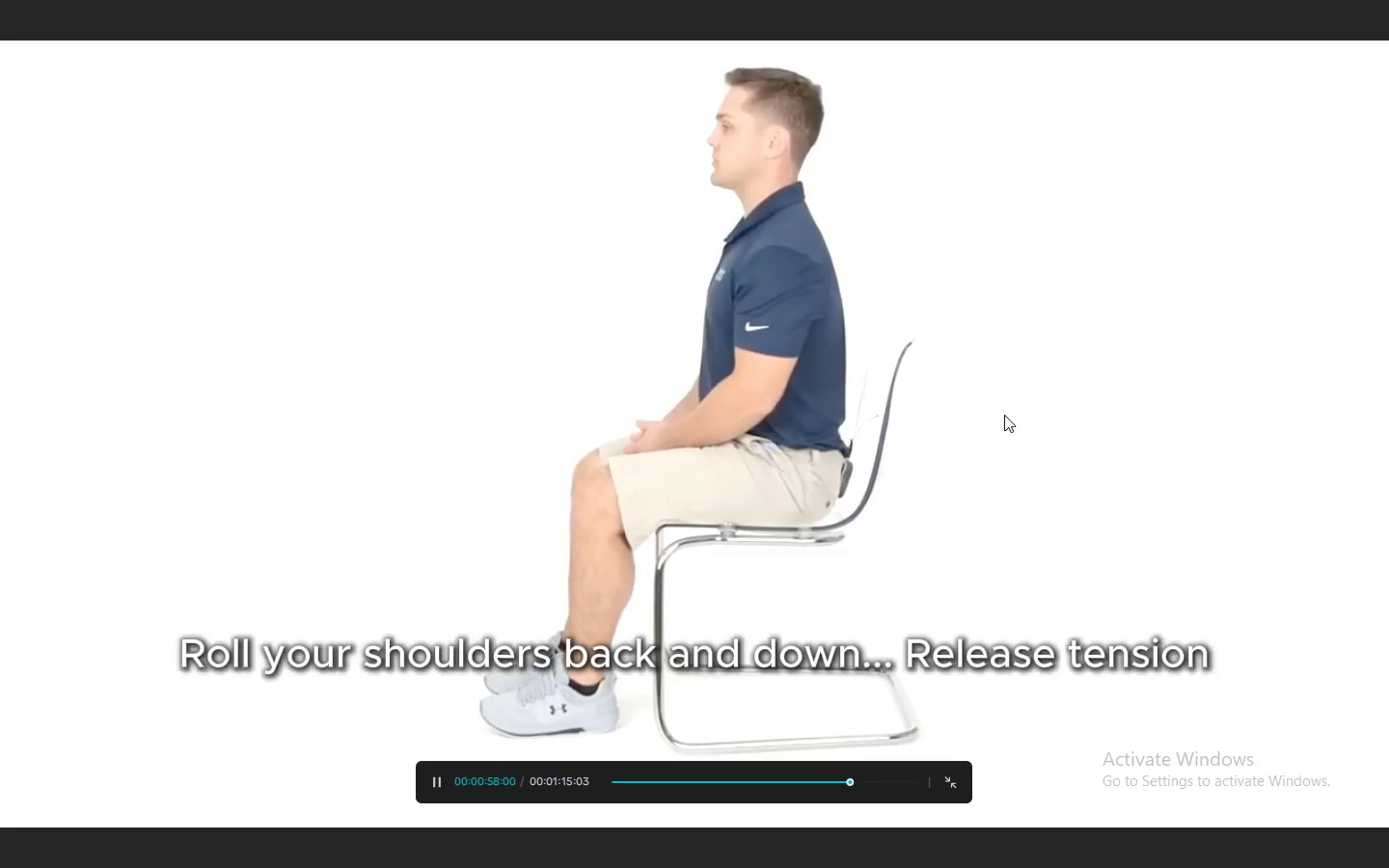 
key(Escape)
 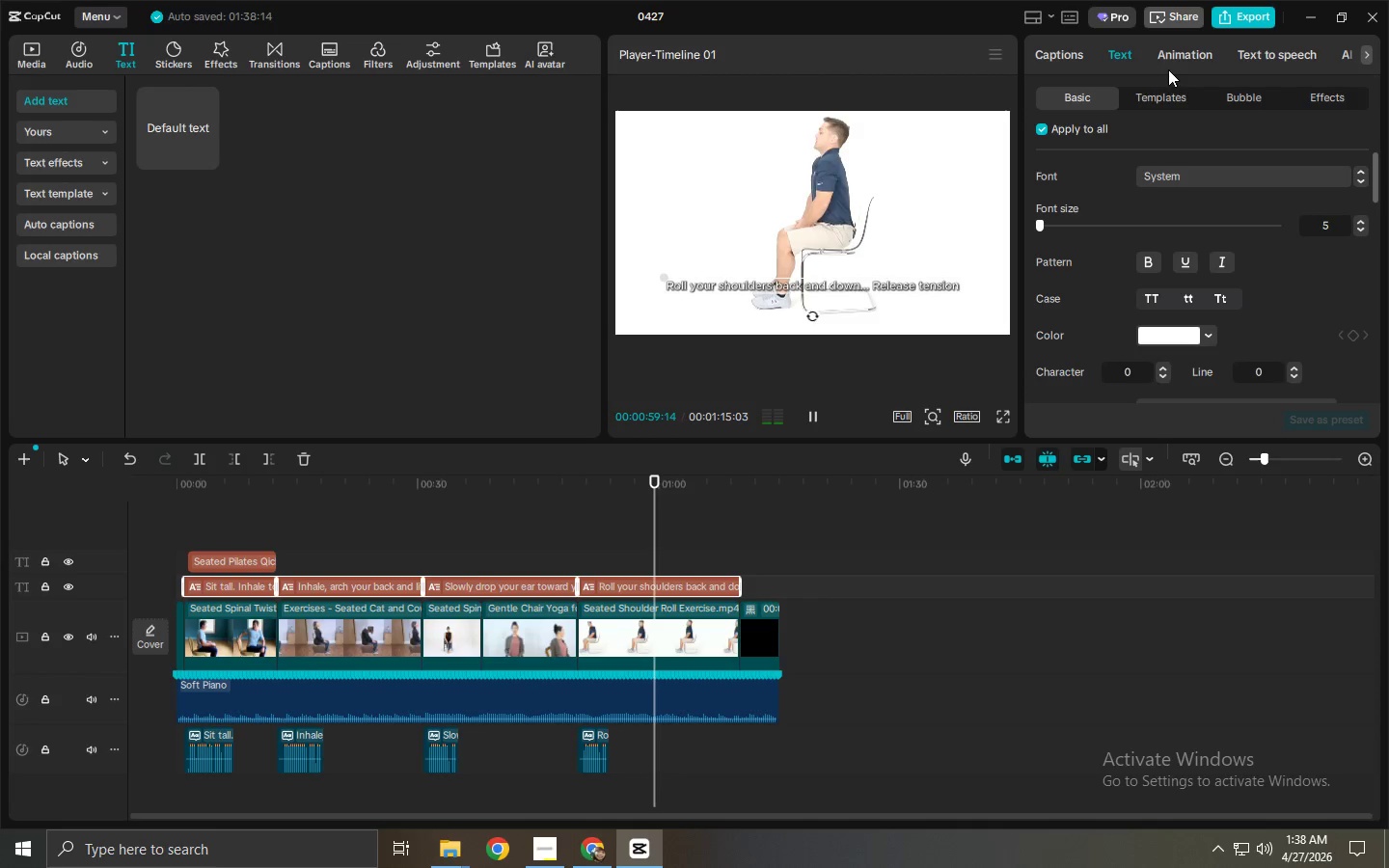 
scroll: coordinate [1168, 226], scroll_direction: down, amount: 13.0
 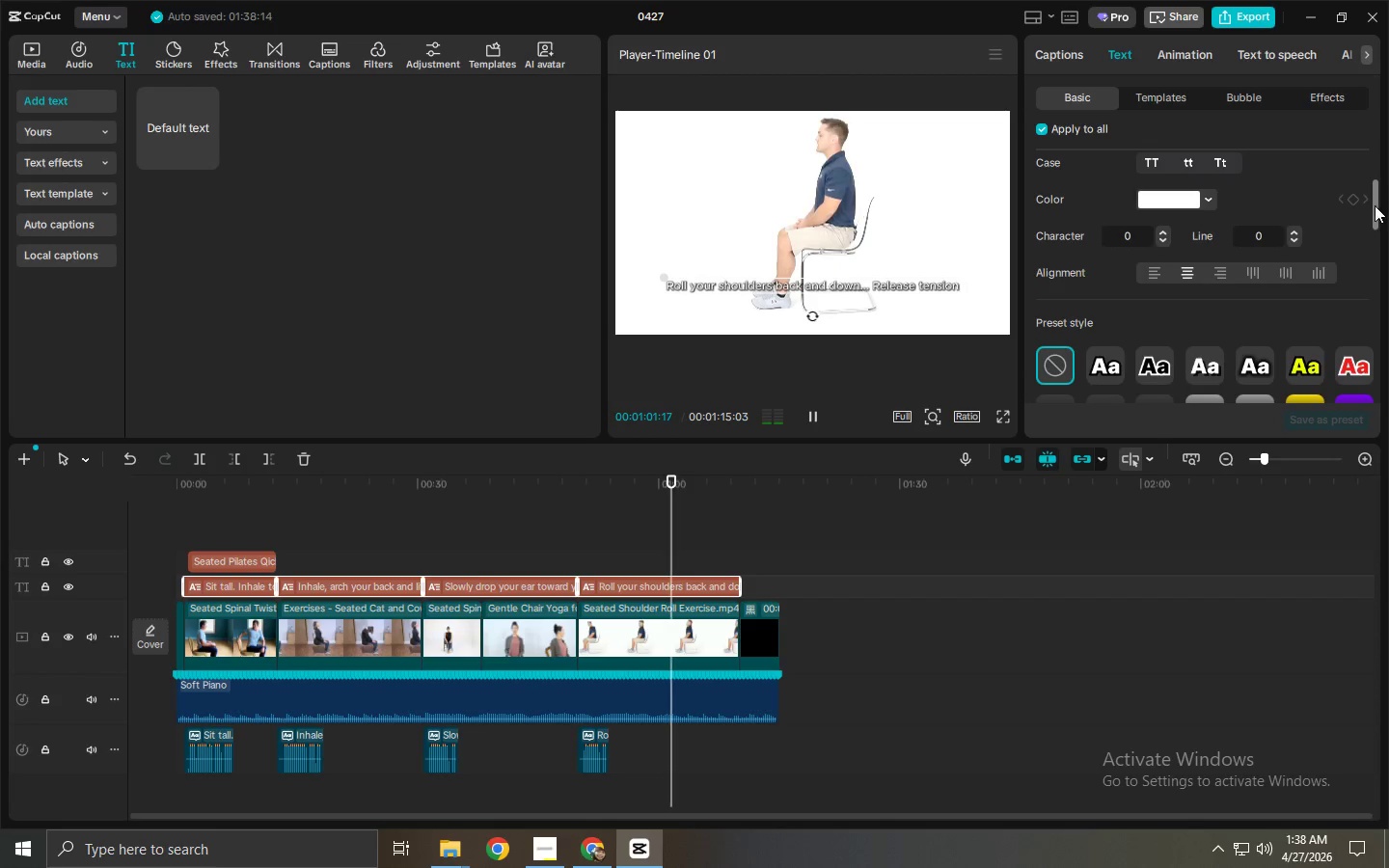 
left_click_drag(start_coordinate=[1376, 206], to_coordinate=[1366, 361])
 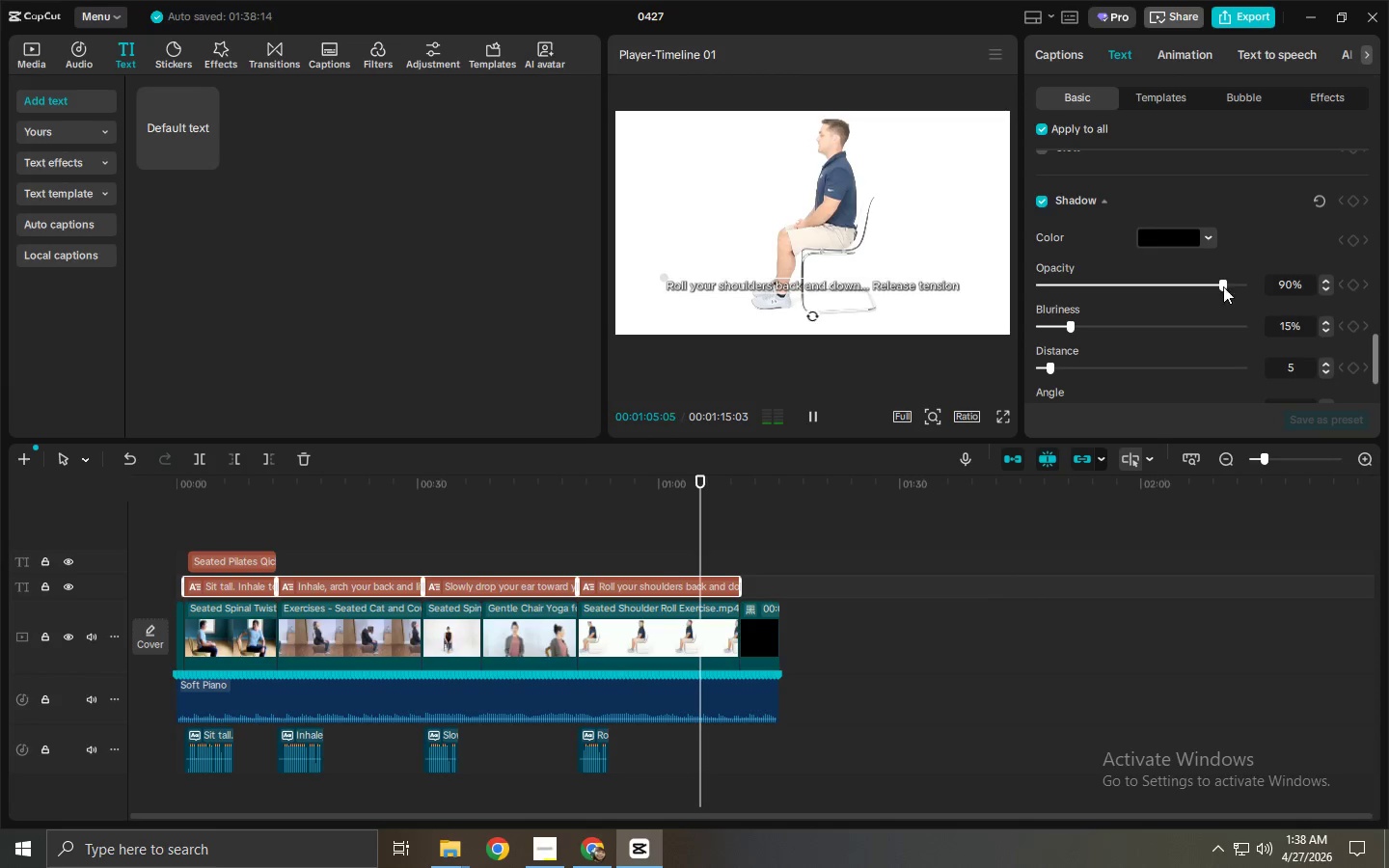 
left_click_drag(start_coordinate=[1224, 283], to_coordinate=[1163, 286])
 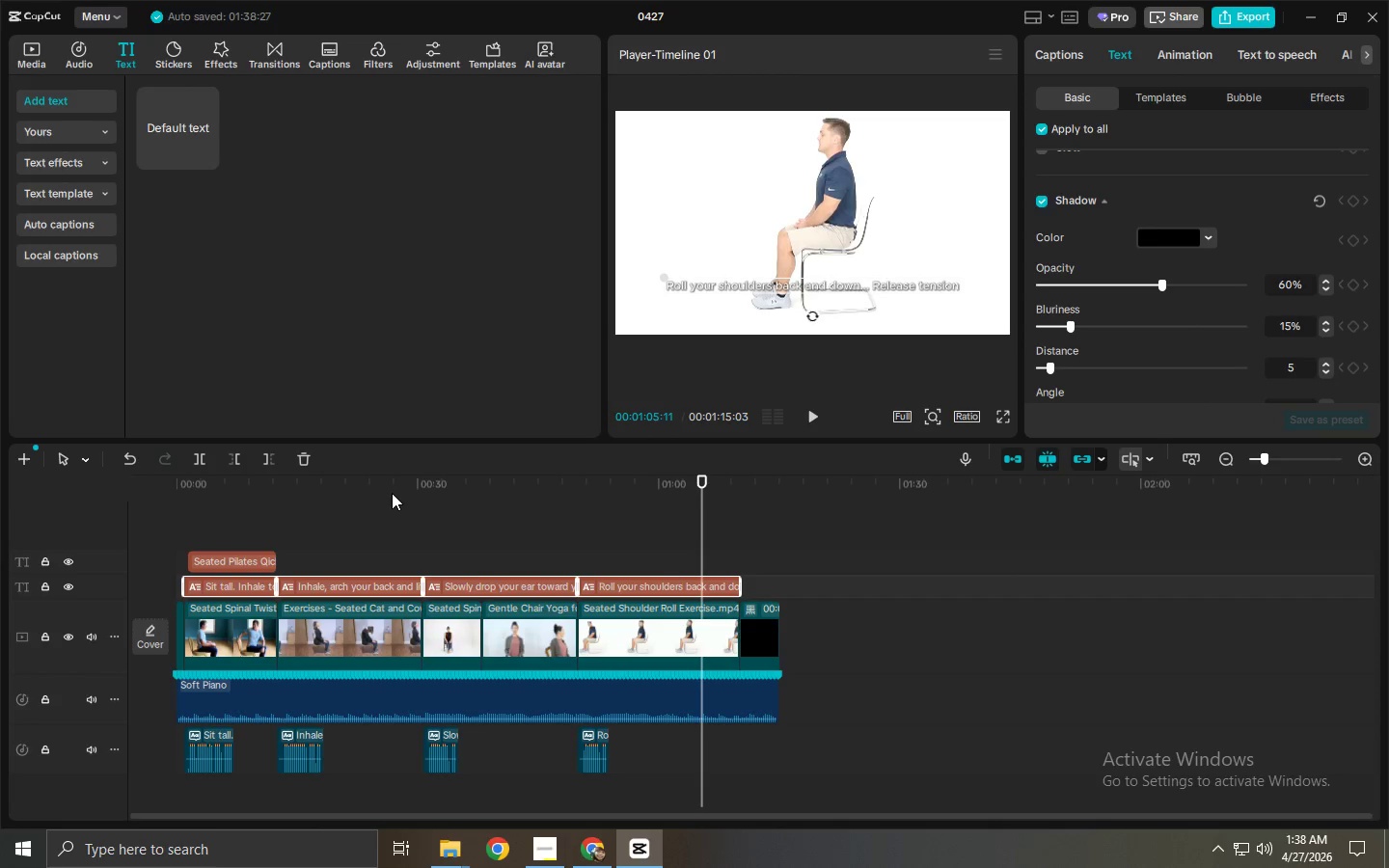 
wait(11.49)
 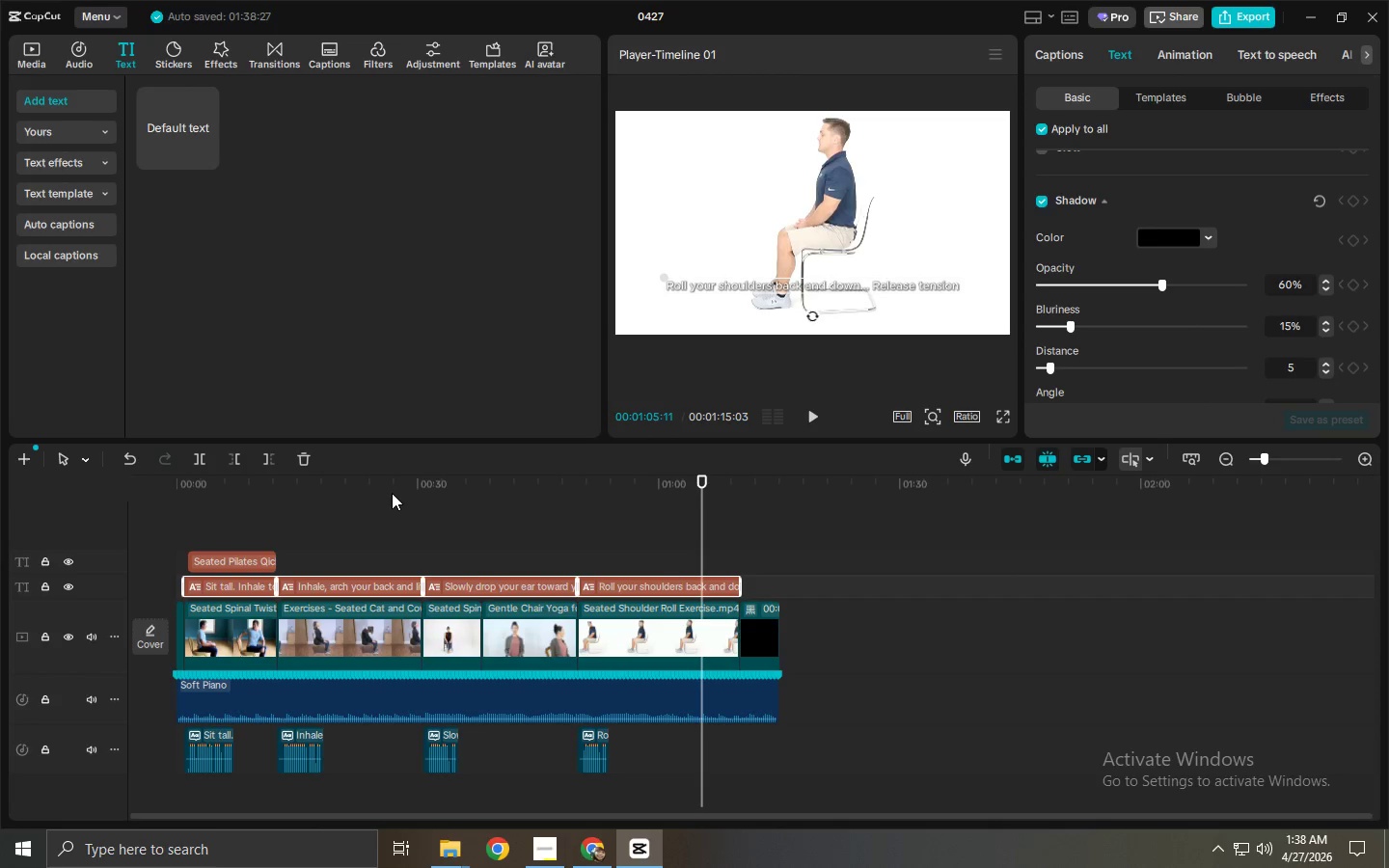 
left_click_drag(start_coordinate=[302, 498], to_coordinate=[127, 494])
 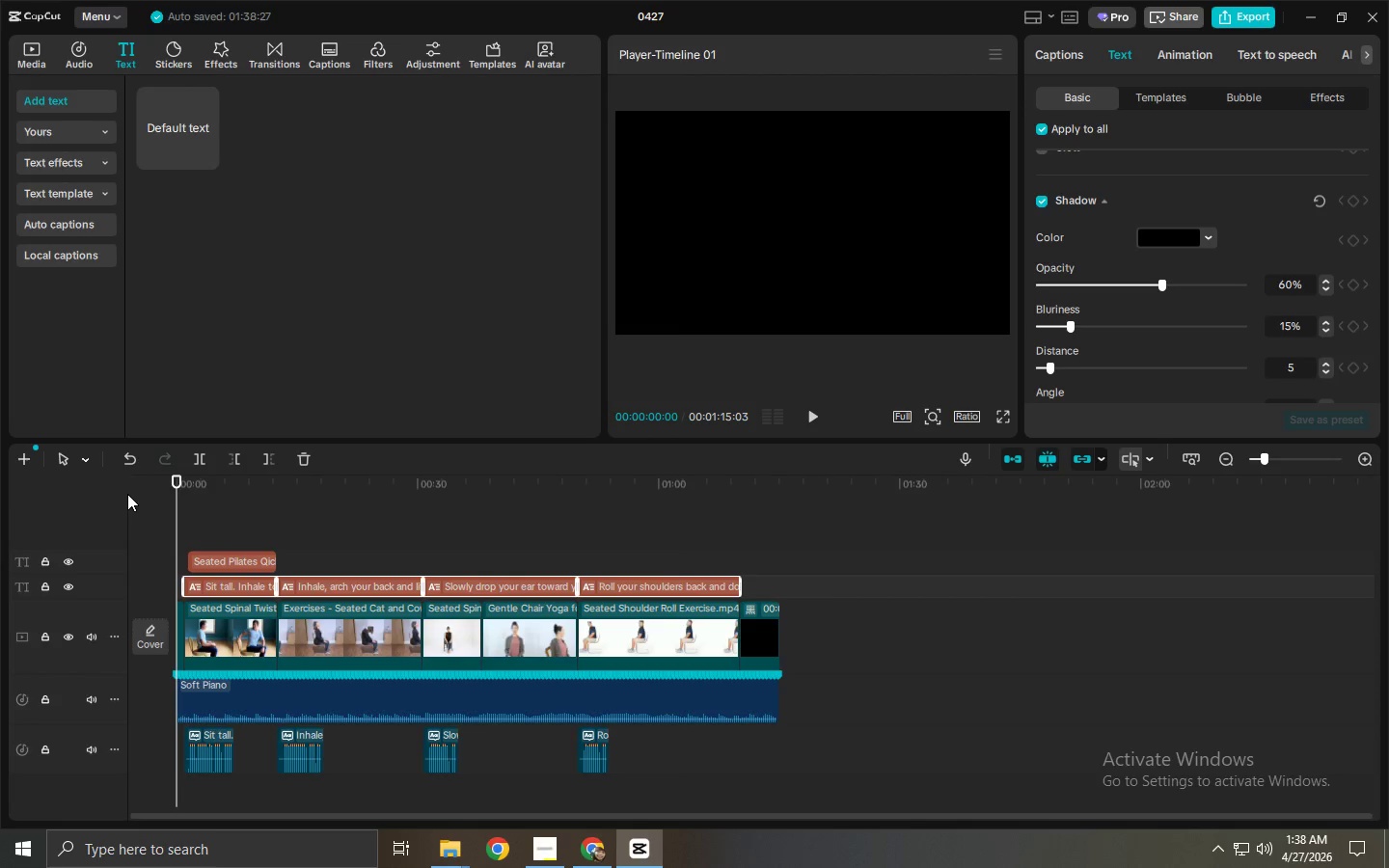 
key(Space)
 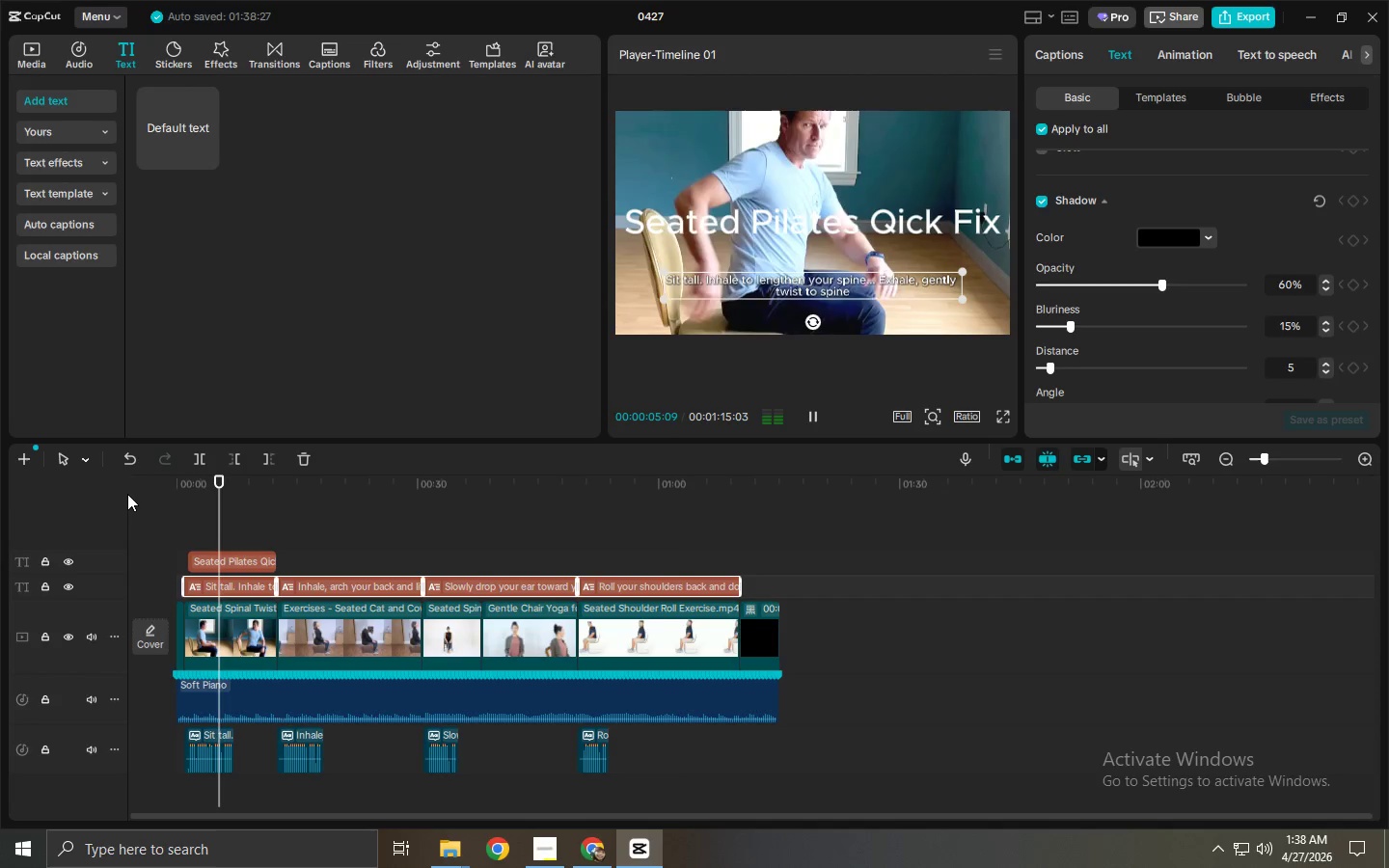 
wait(10.41)
 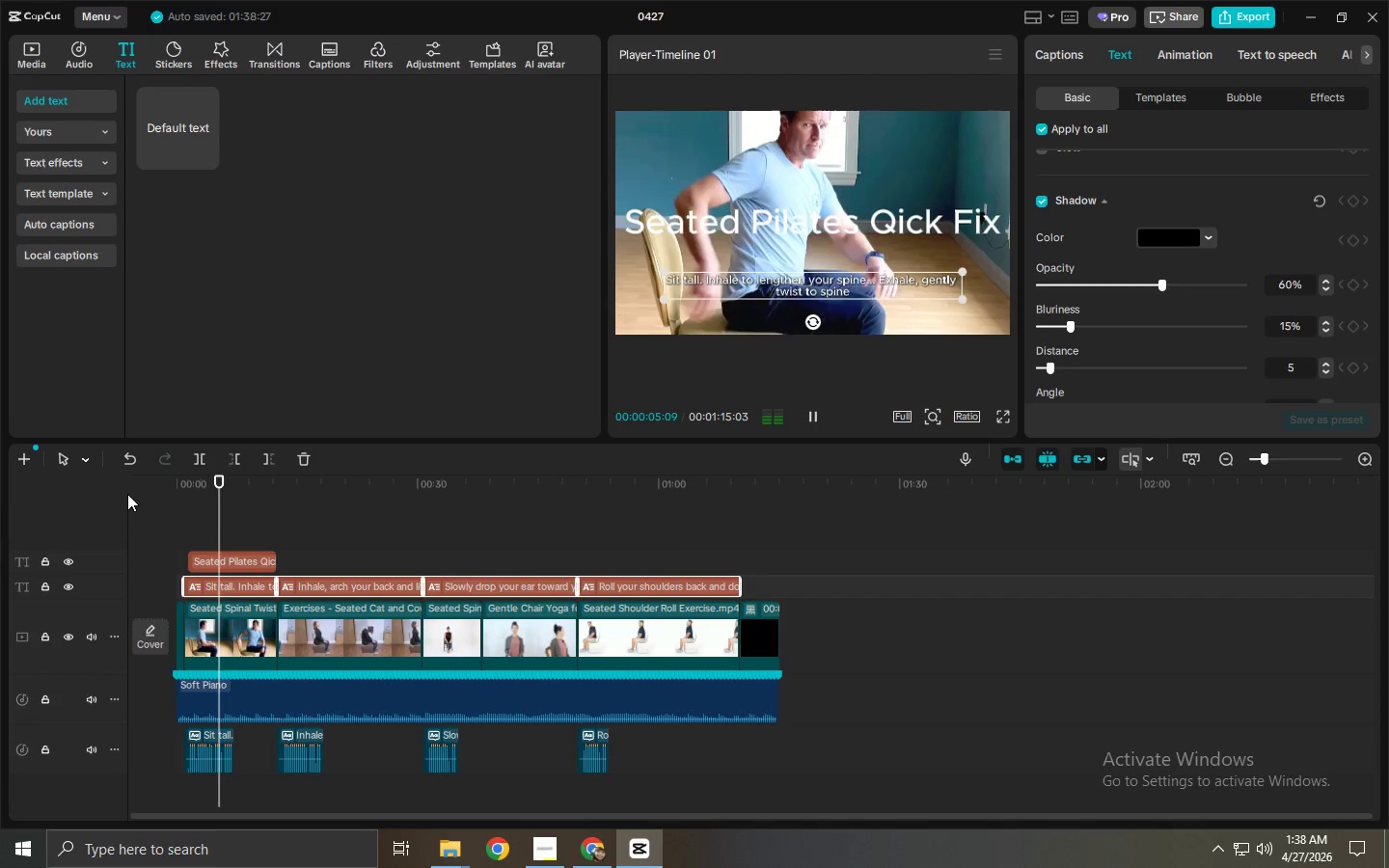 
key(Alt+AltRight)
 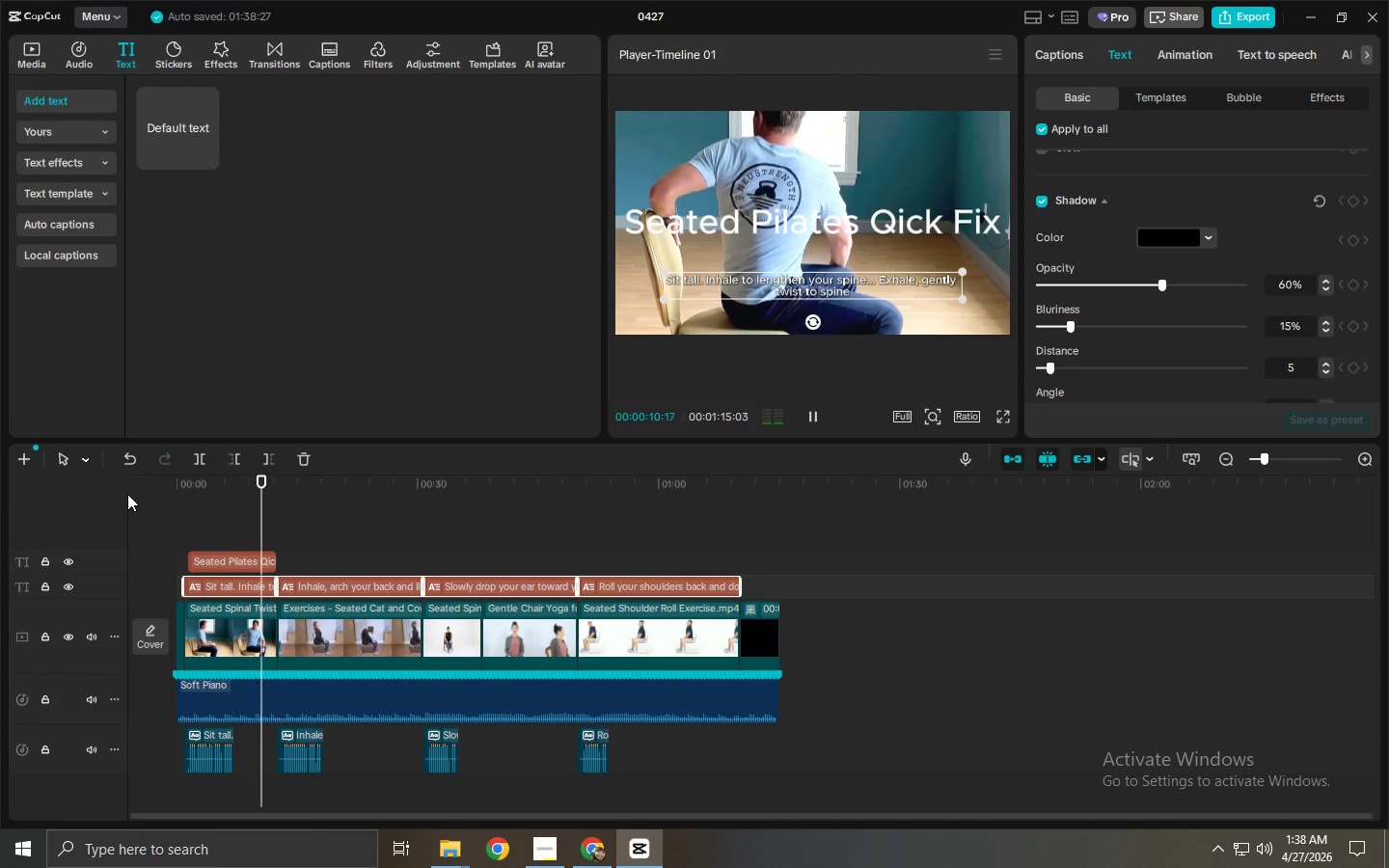 
key(Space)
 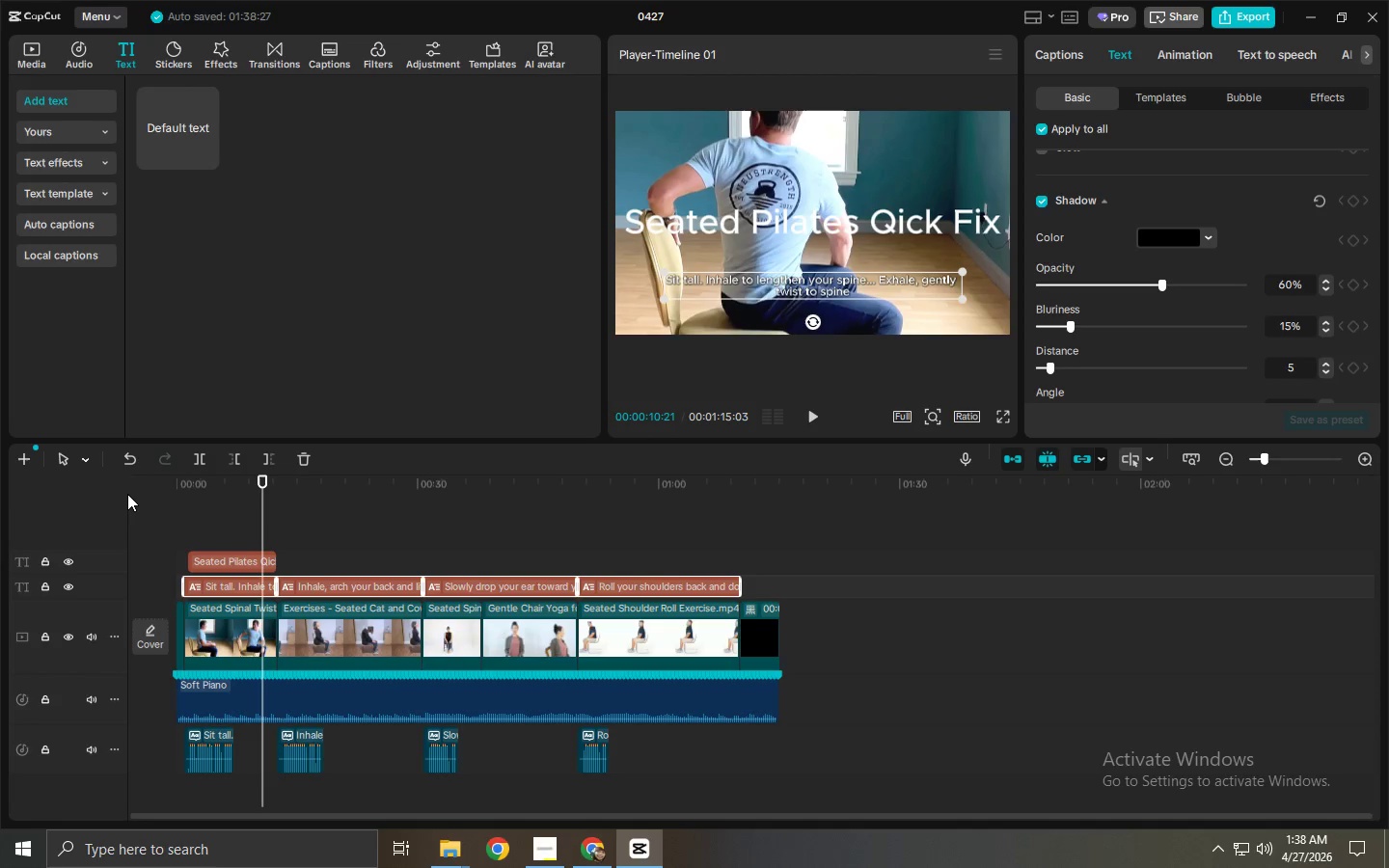 
left_click([593, 847])
 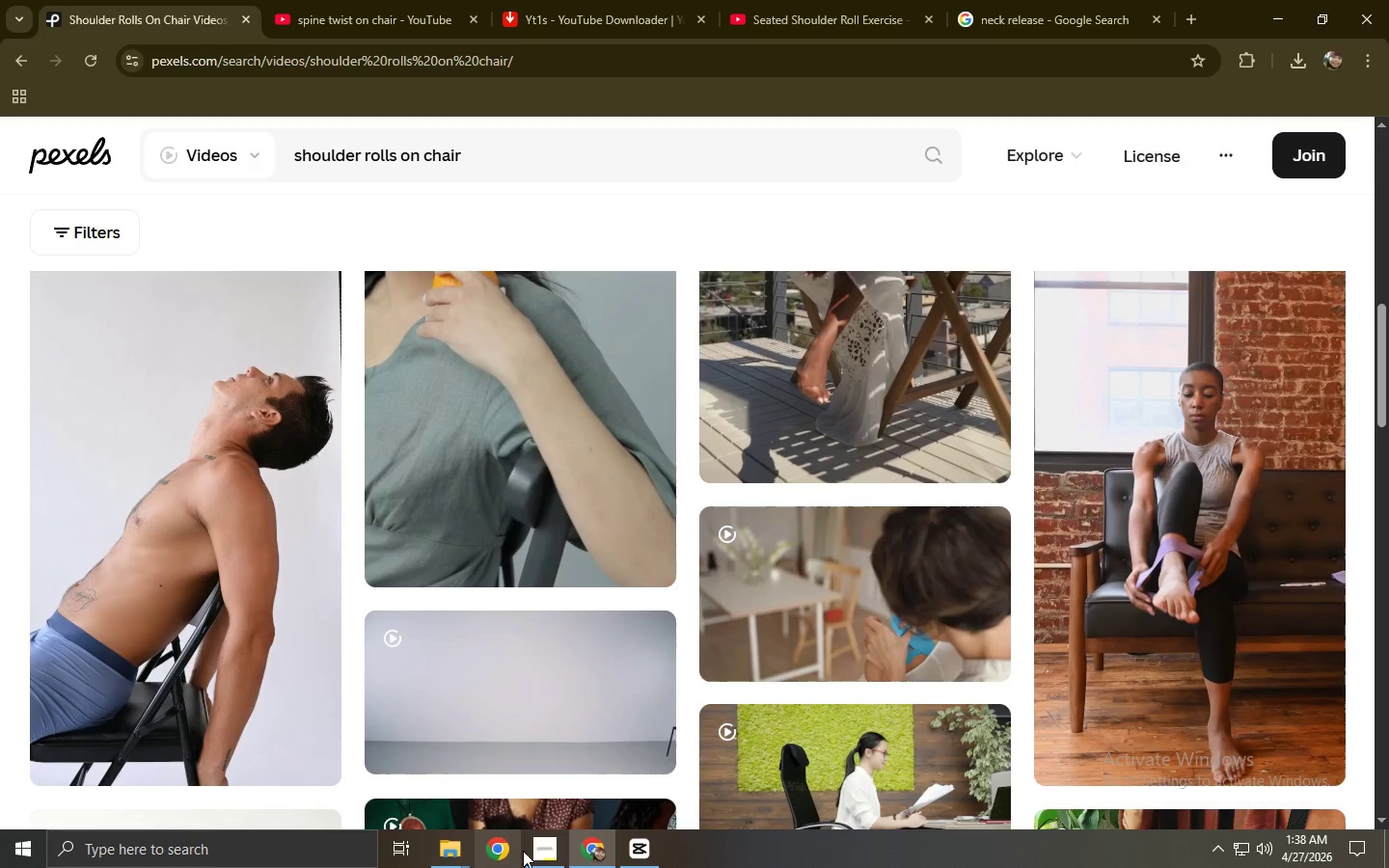 
left_click([542, 845])